 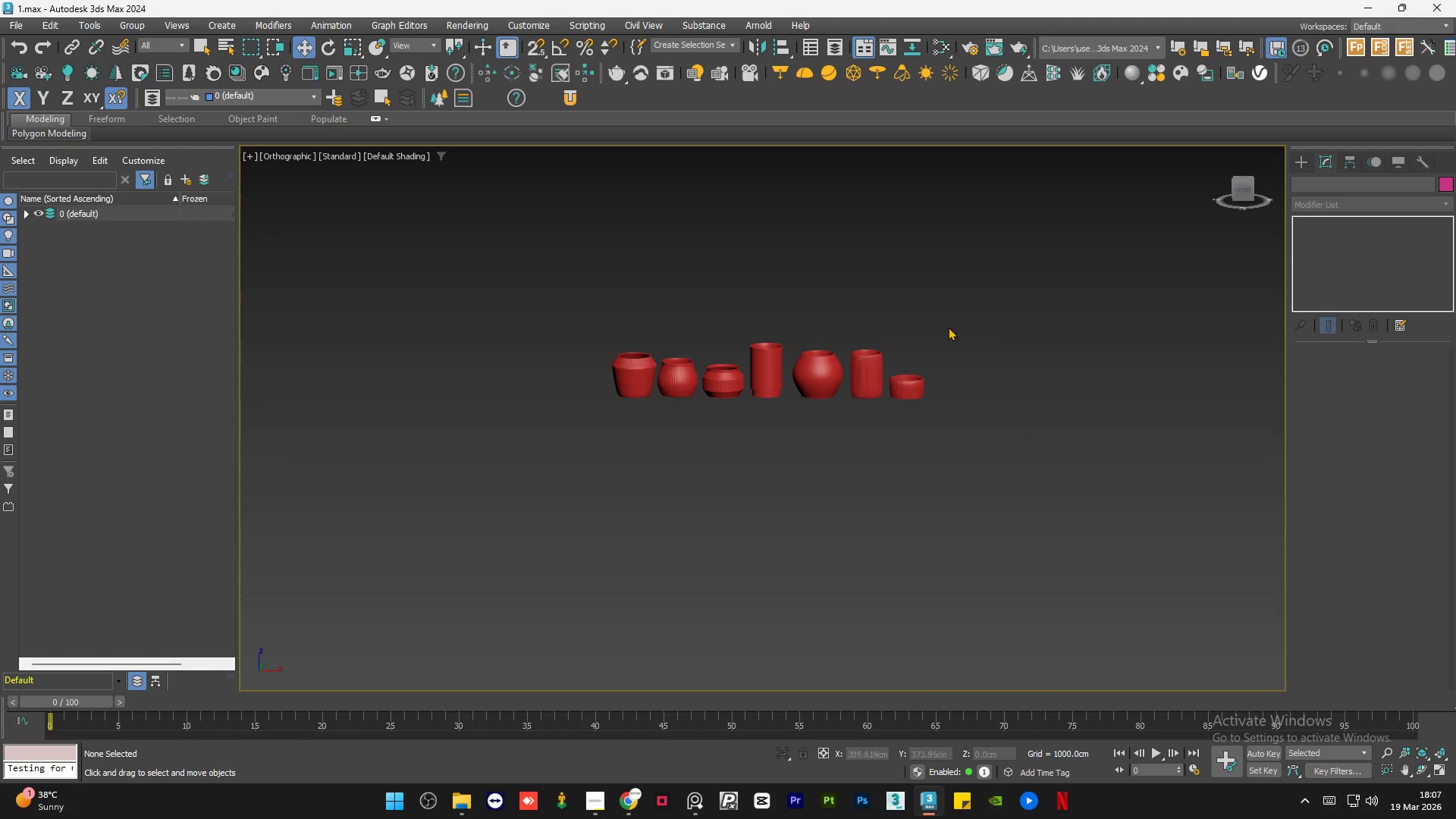 
scroll: coordinate [785, 338], scroll_direction: up, amount: 2.0
 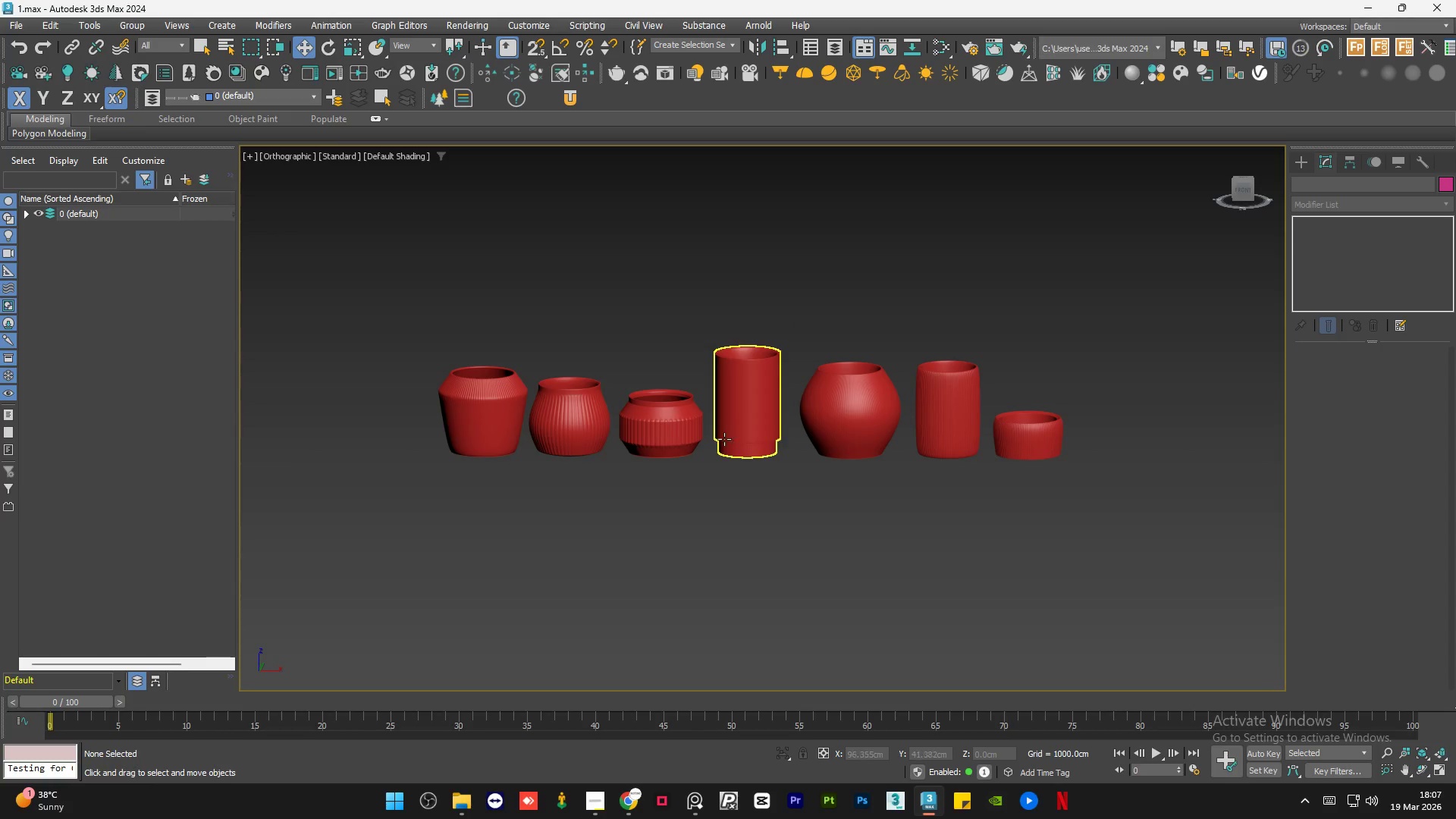 
left_click([605, 419])
 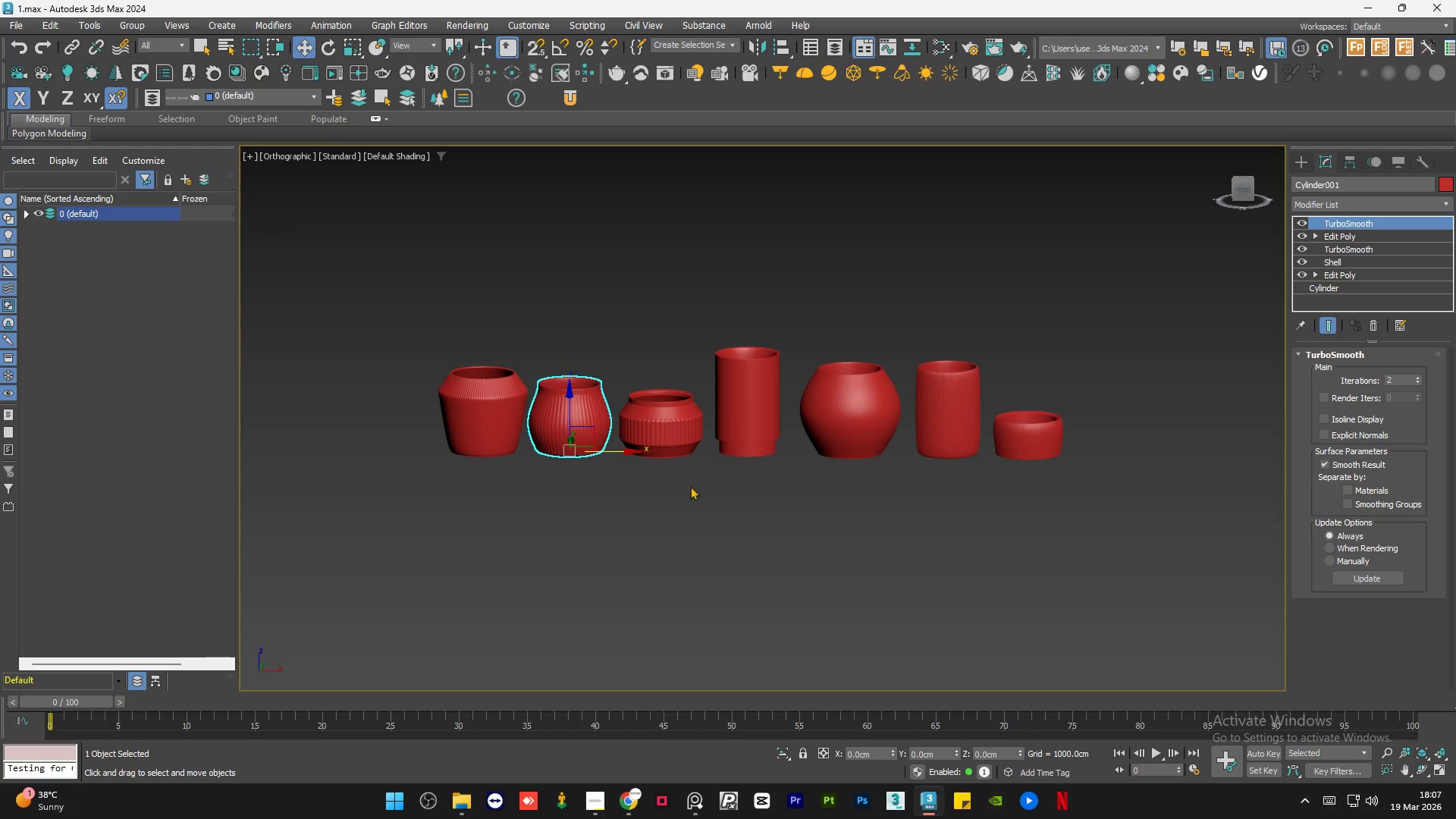 
hold_key(key=AltLeft, duration=1.3)
 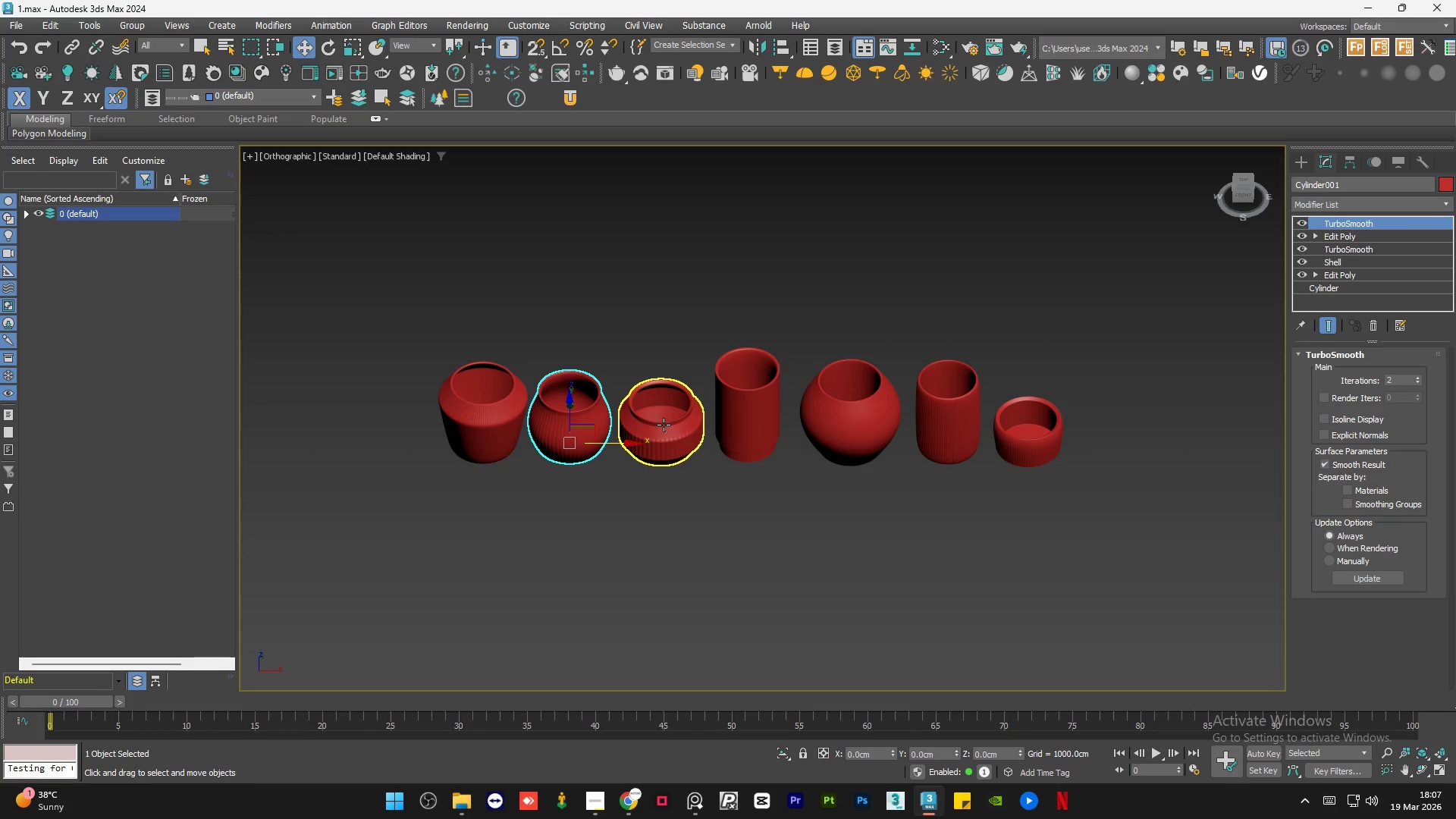 
left_click([664, 425])
 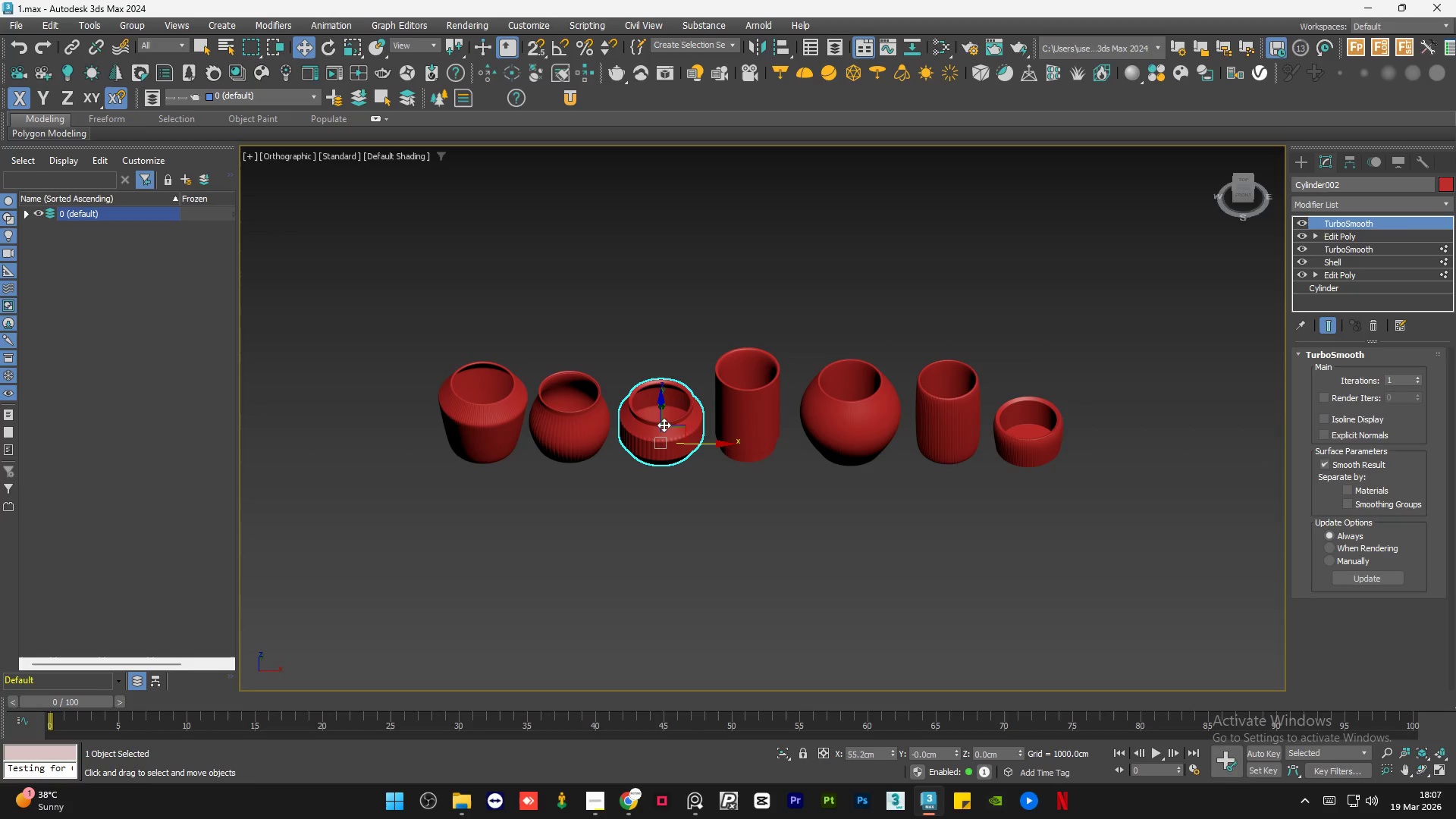 
scroll: coordinate [664, 425], scroll_direction: up, amount: 2.0
 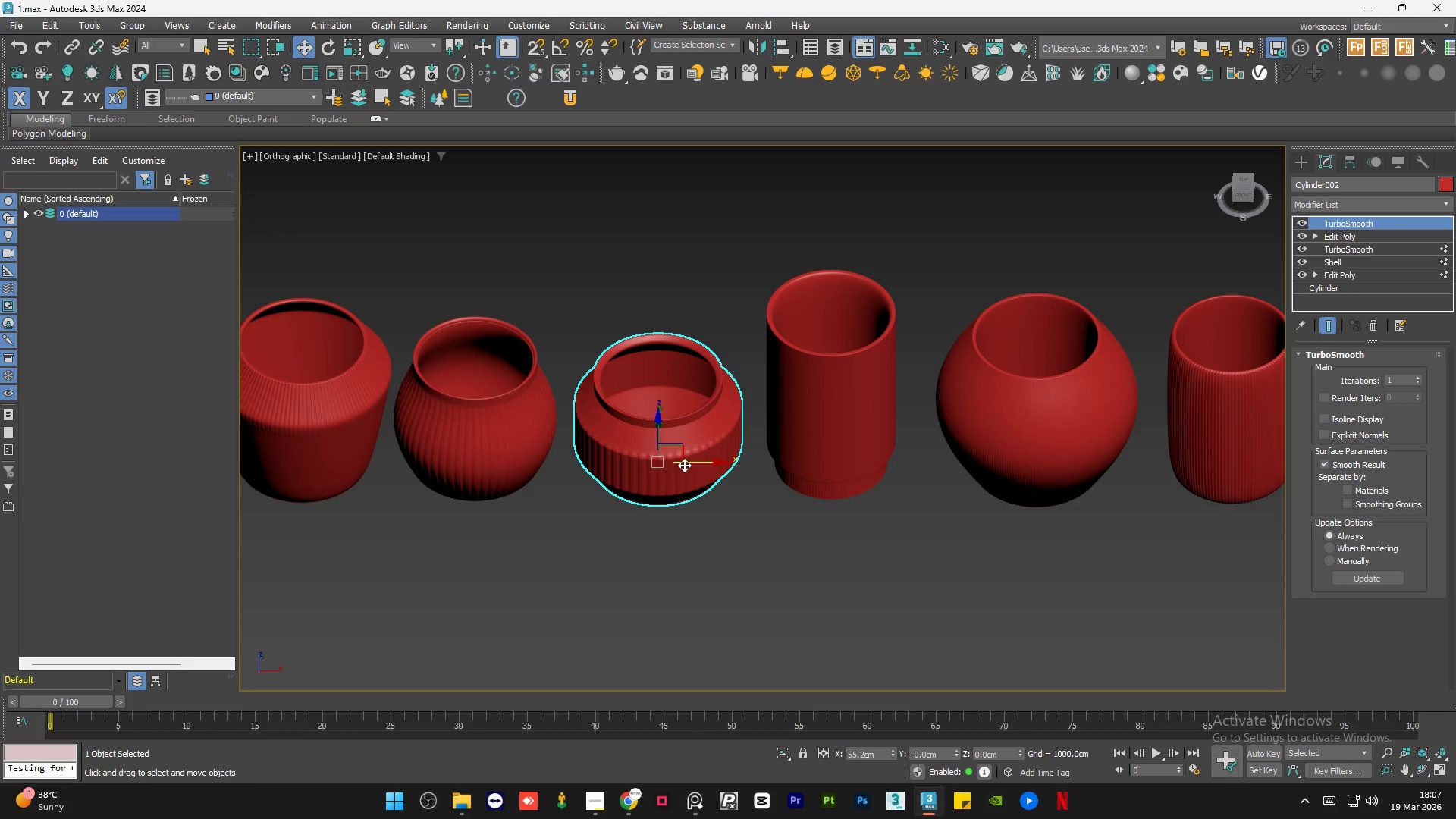 
left_click_drag(start_coordinate=[684, 464], to_coordinate=[675, 464])
 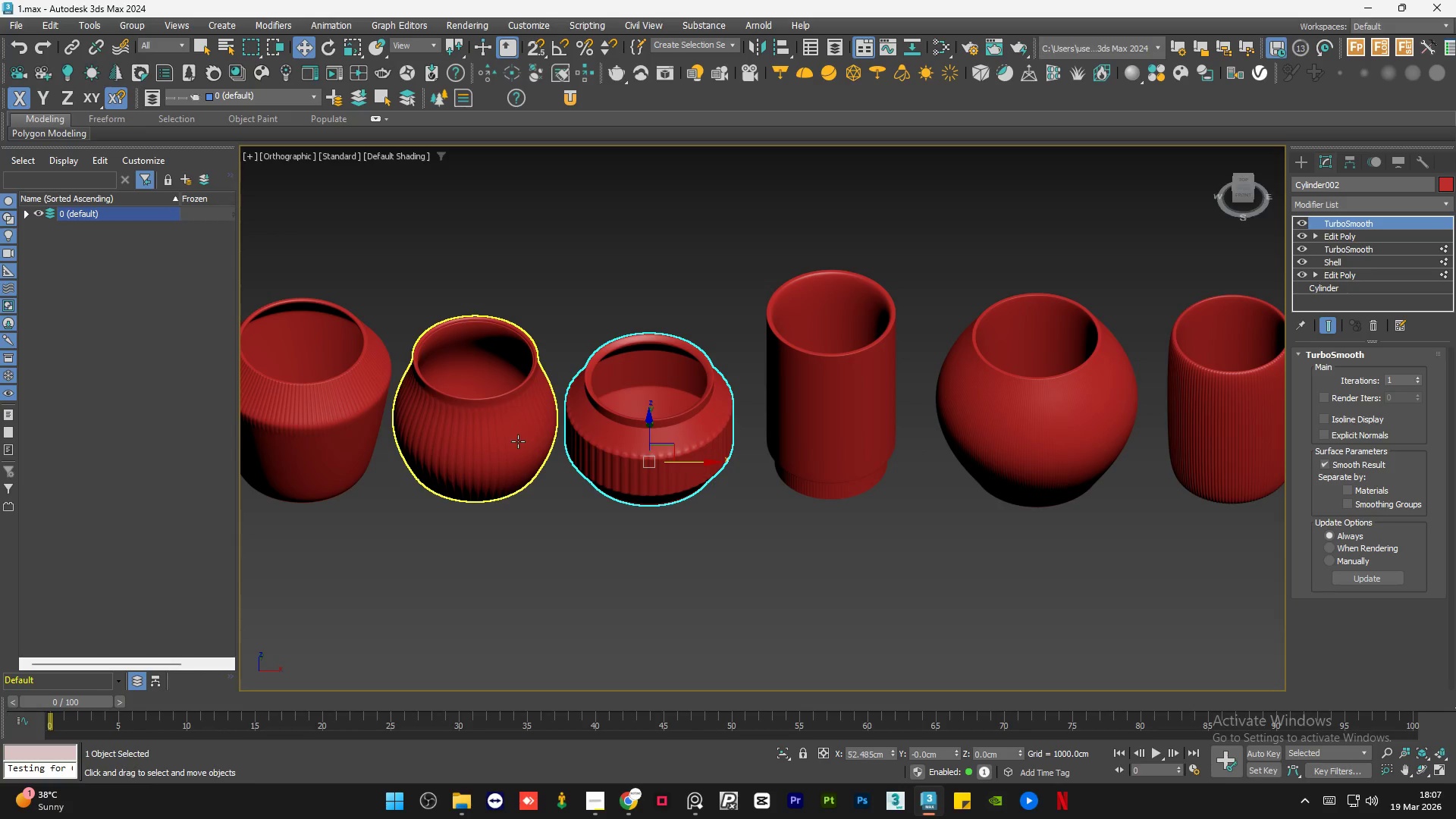 
left_click([518, 441])
 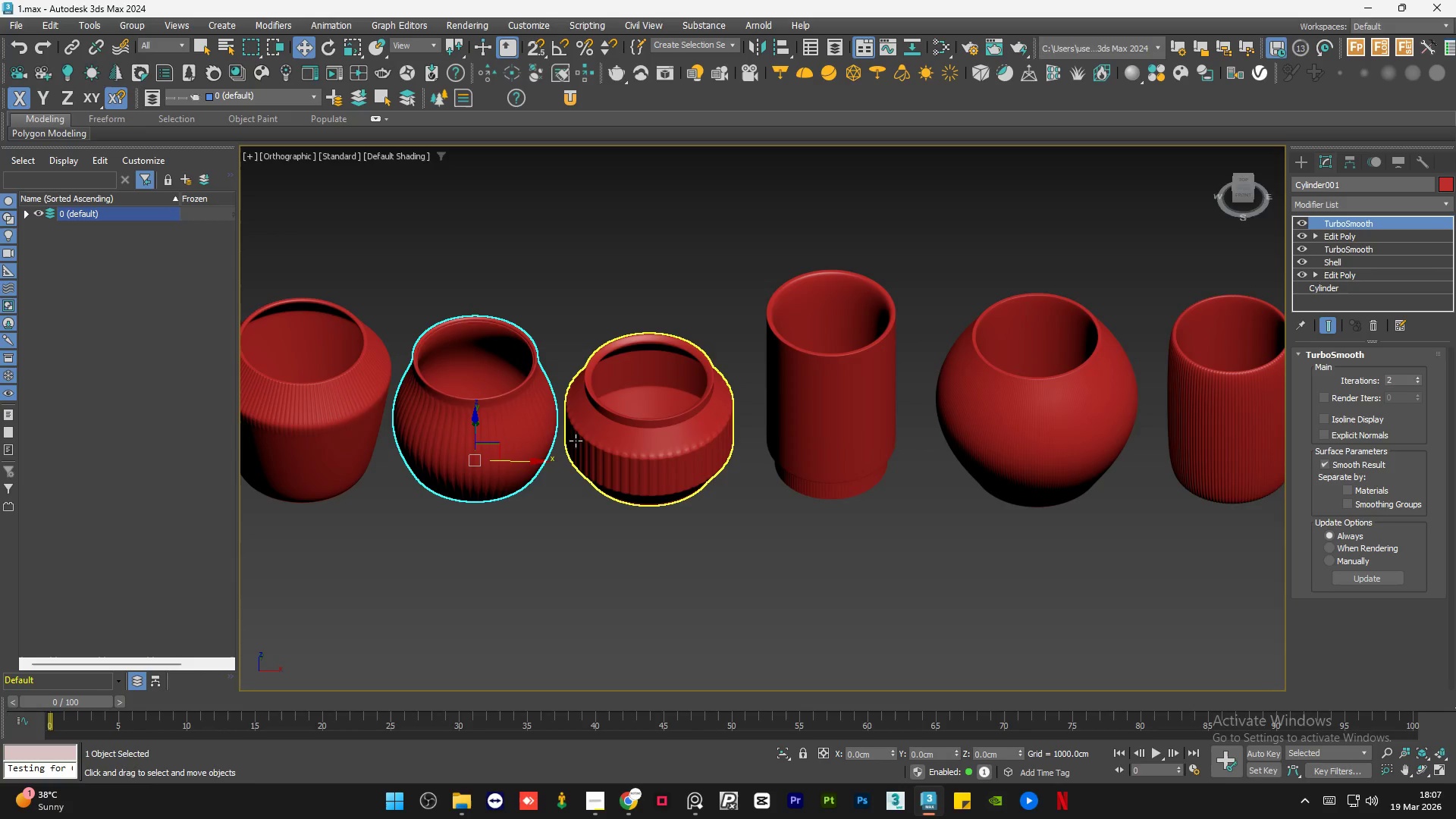 
scroll: coordinate [576, 440], scroll_direction: down, amount: 1.0
 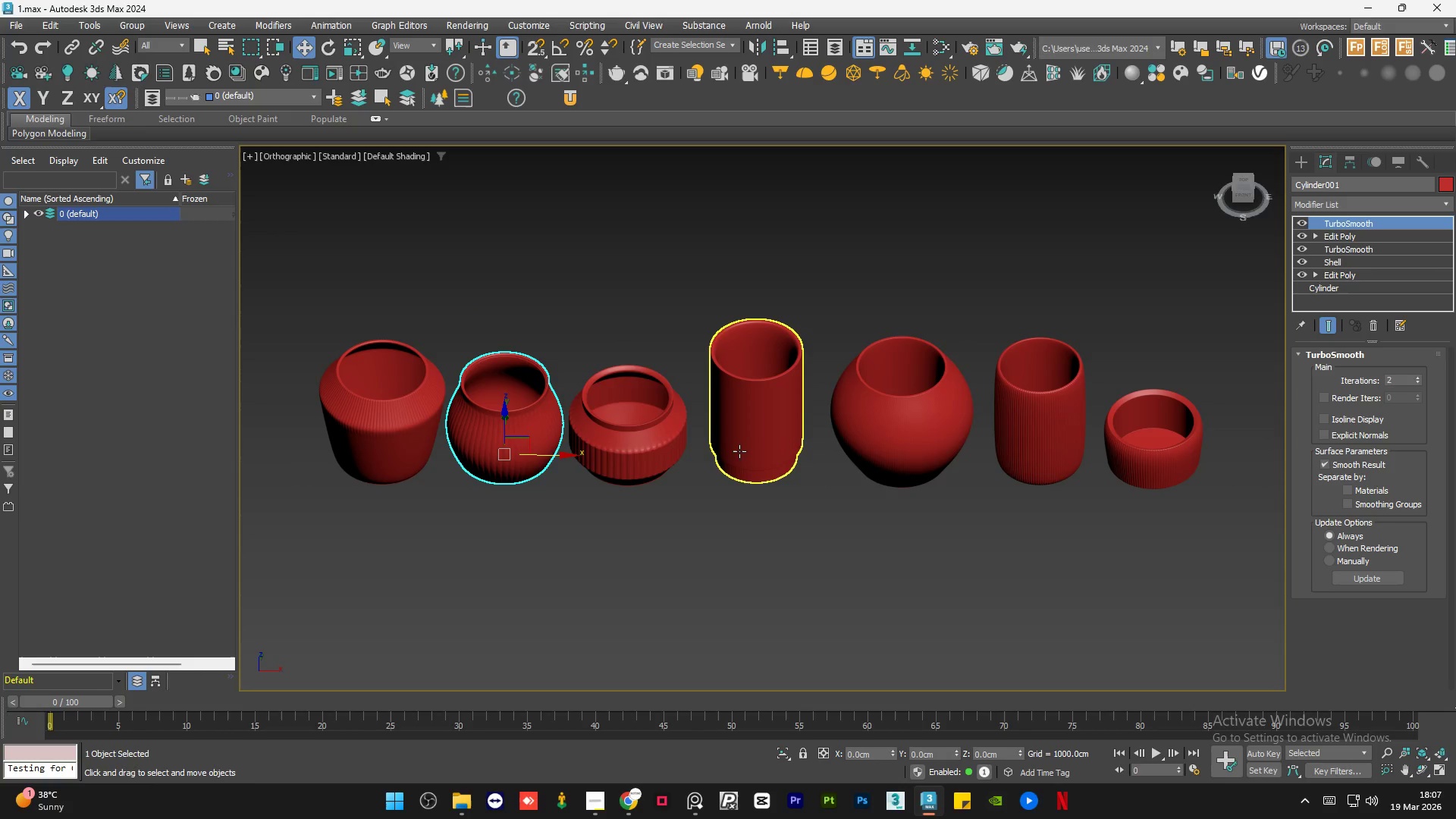 
left_click([746, 441])
 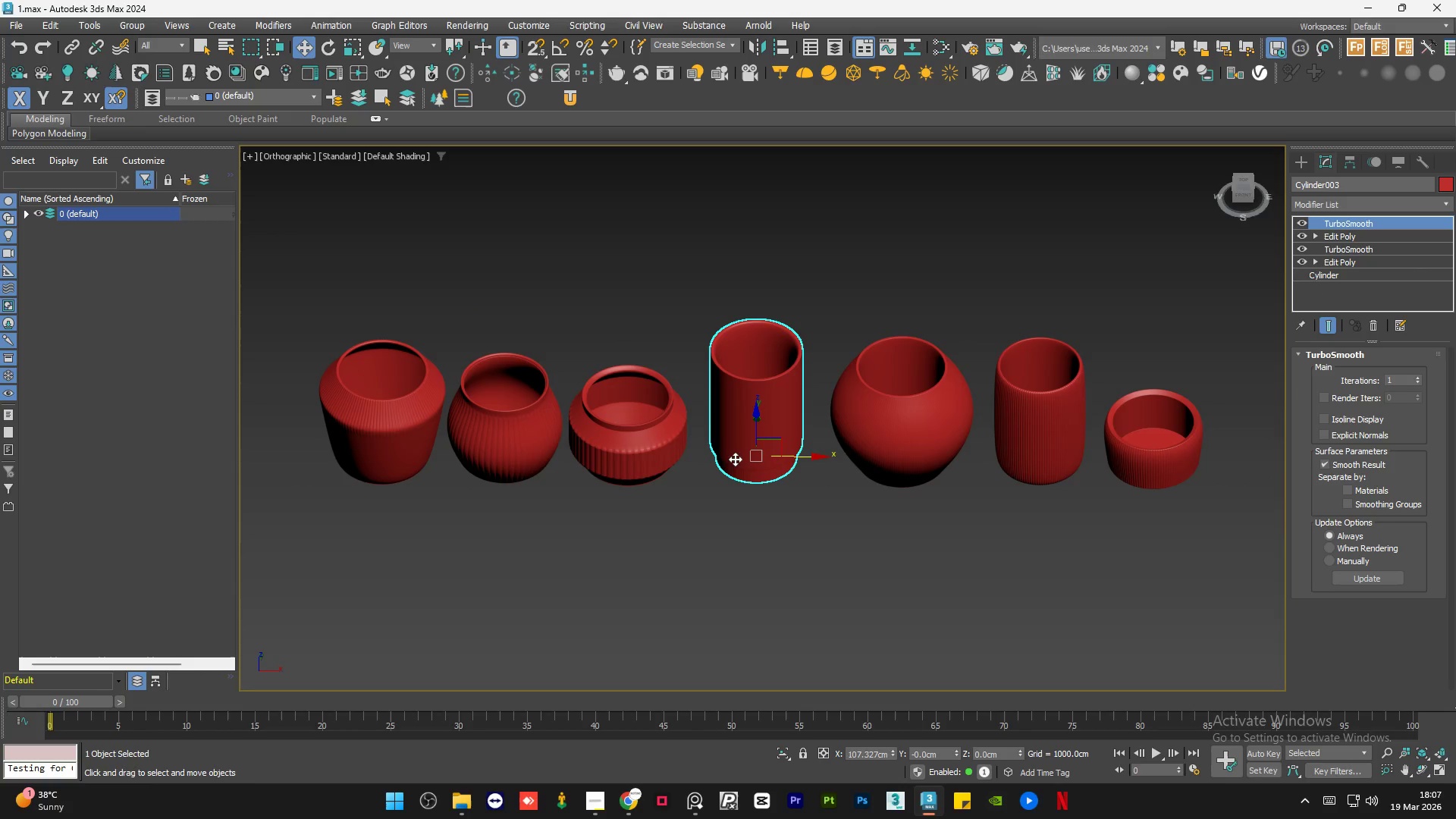 
hold_key(key=AltLeft, duration=1.11)
 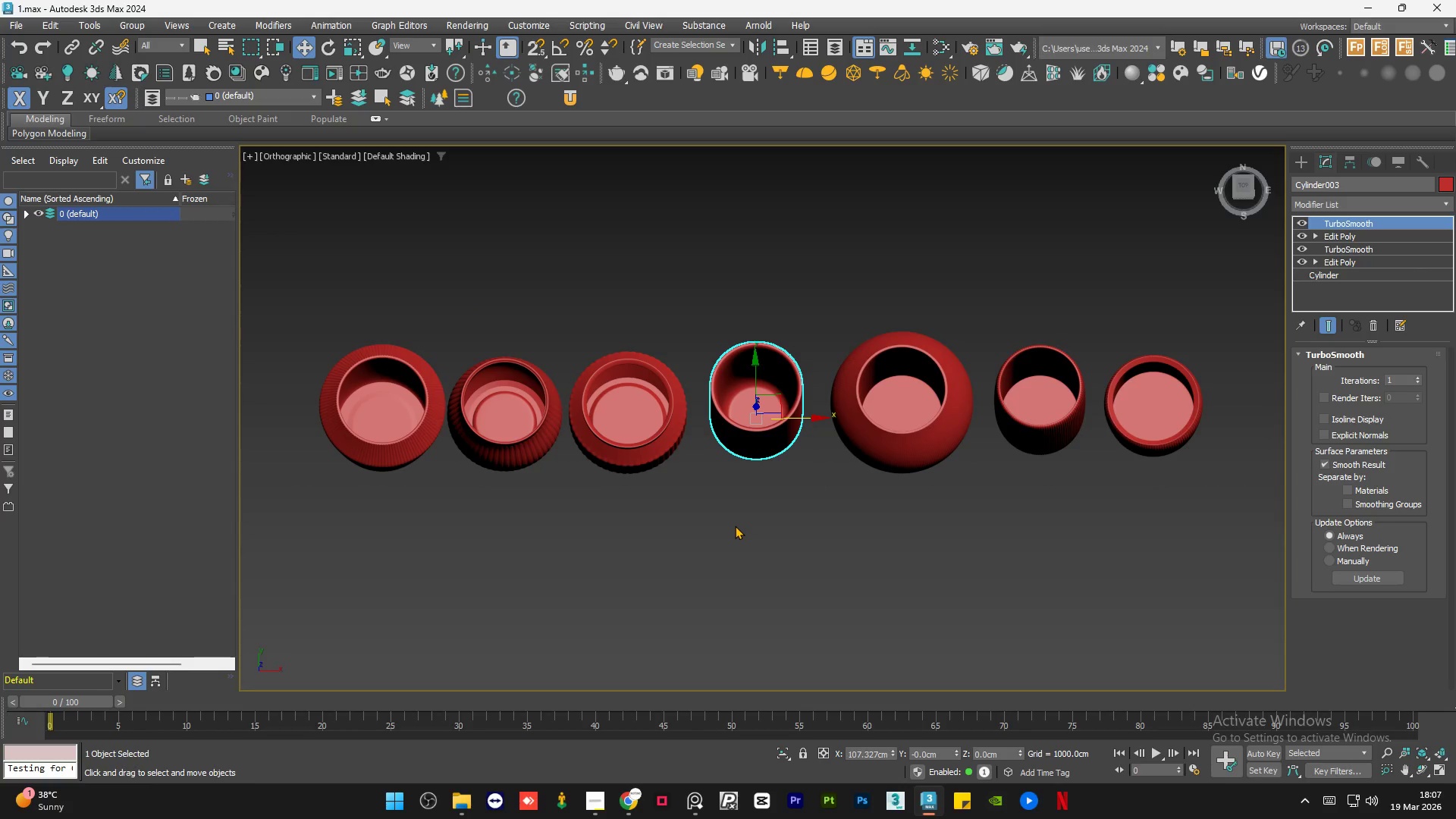 
hold_key(key=AltLeft, duration=1.5)
 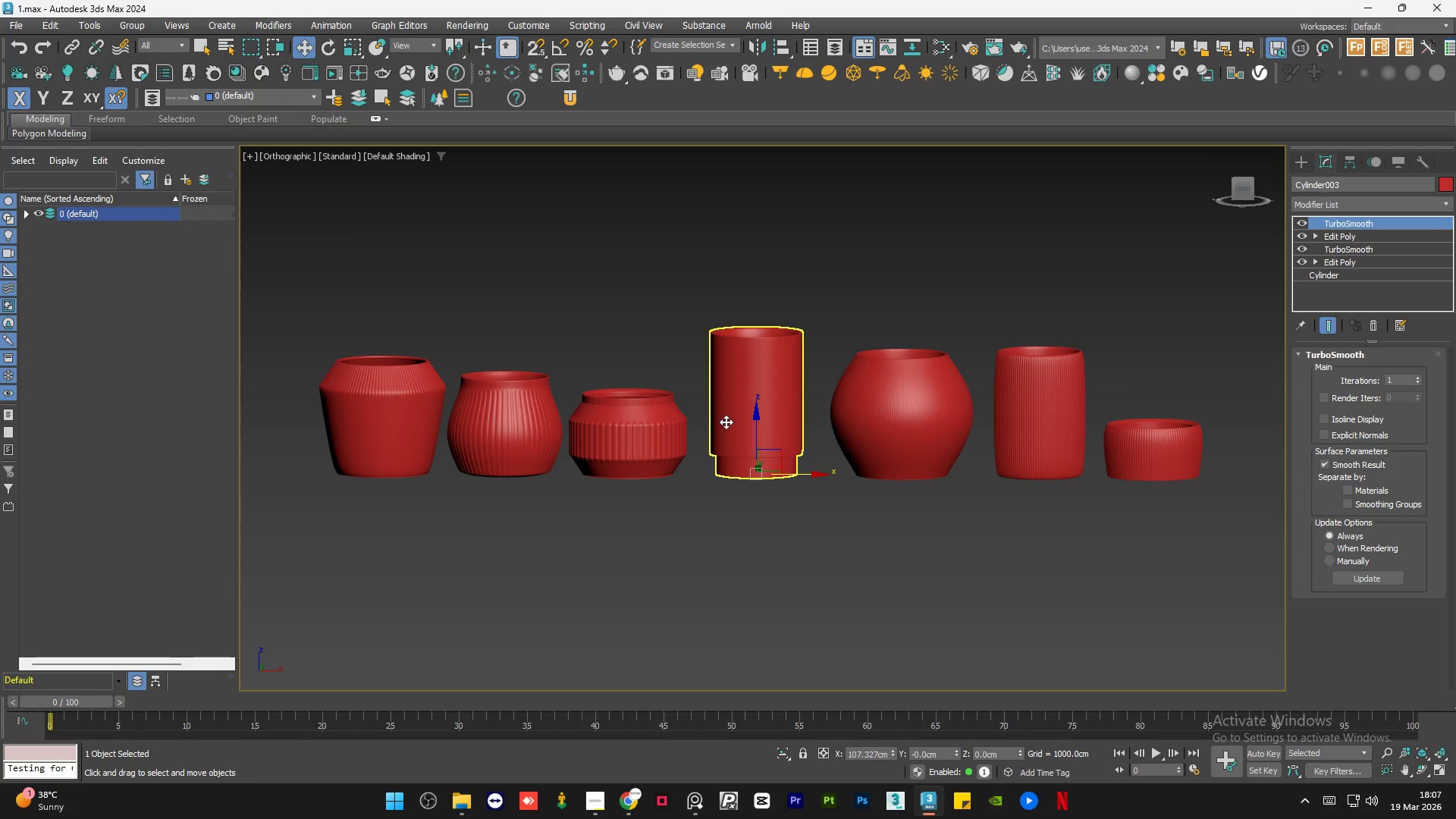 
hold_key(key=AltLeft, duration=0.33)
 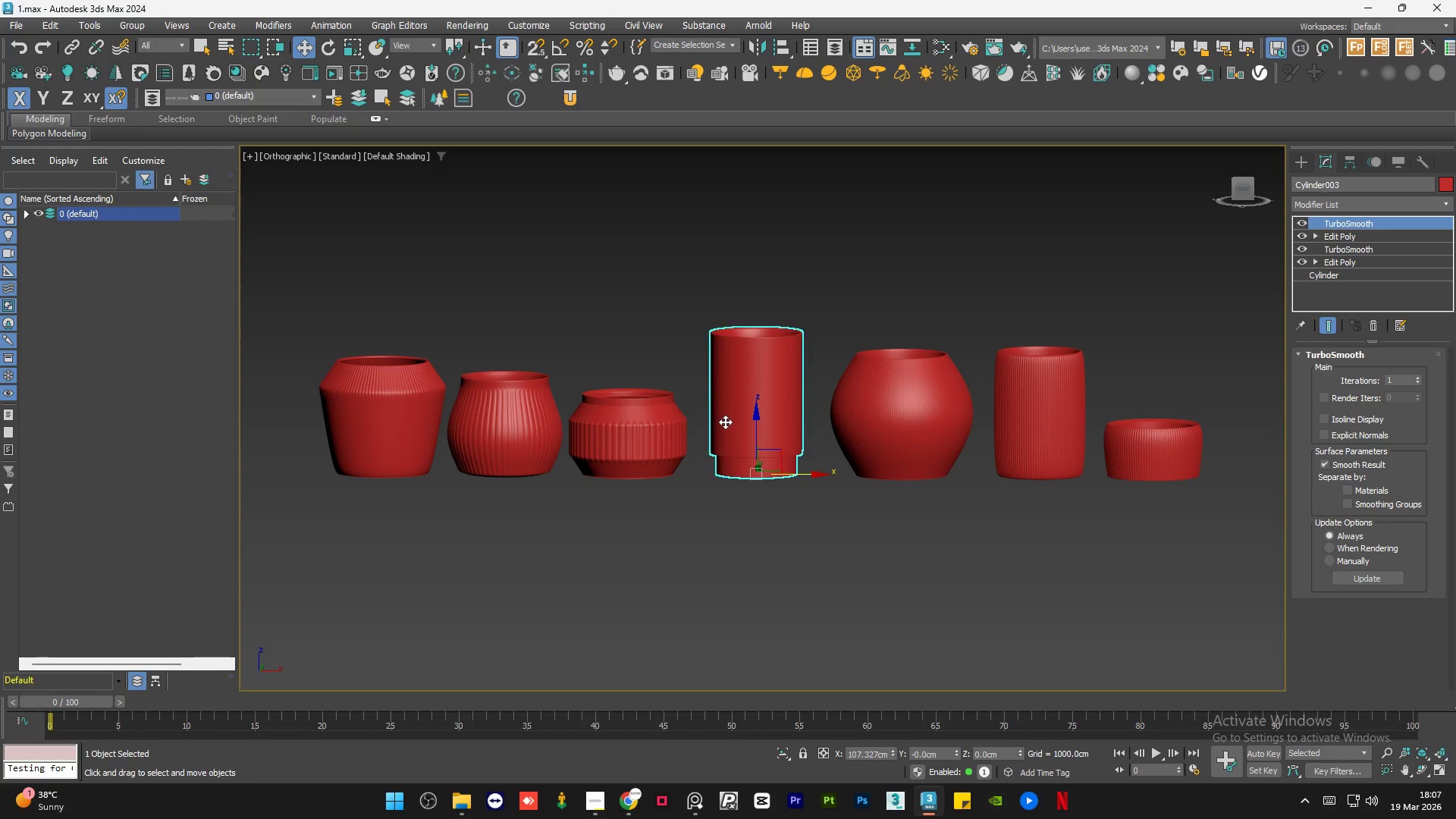 
hold_key(key=AltLeft, duration=0.66)
 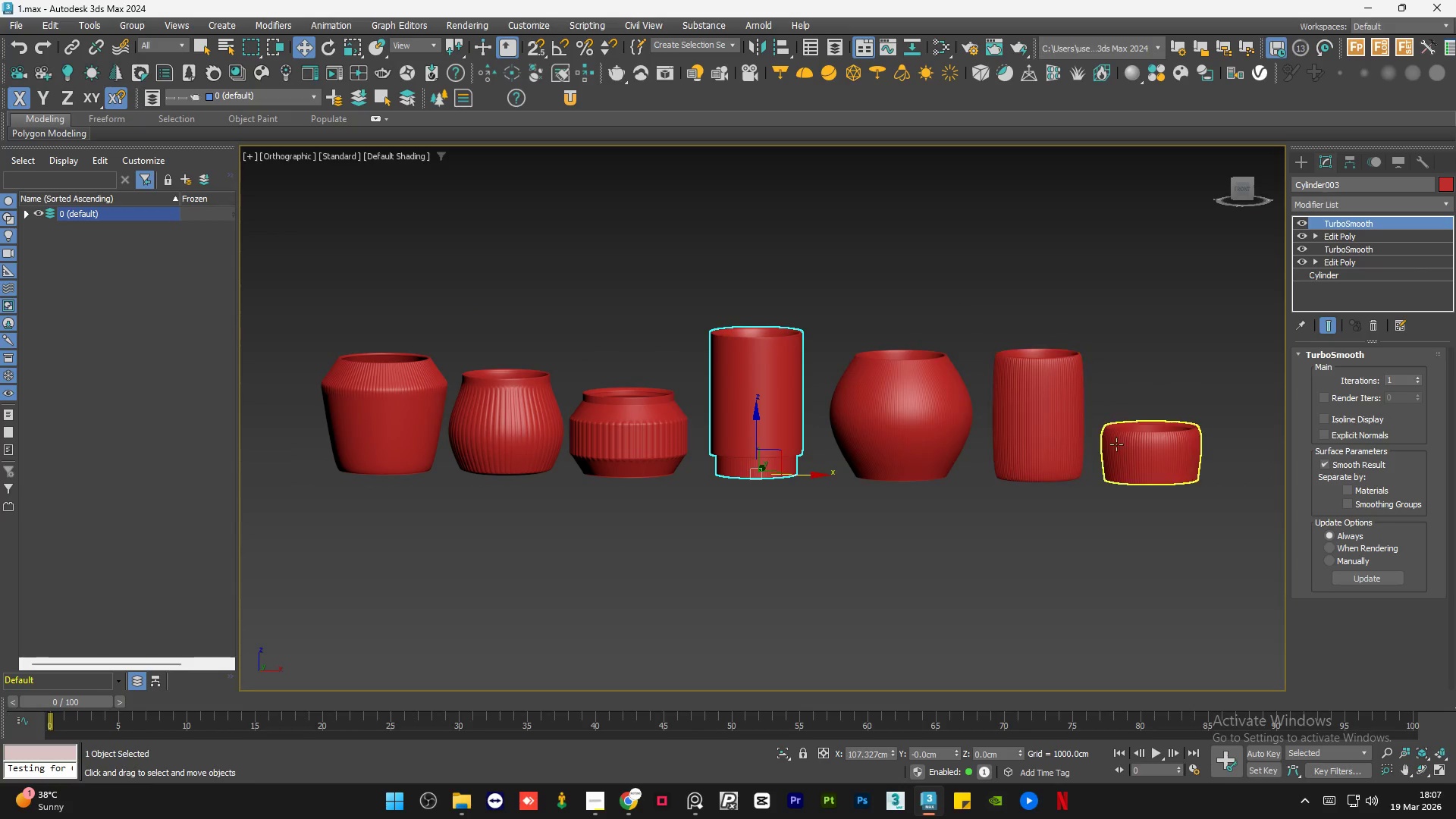 
left_click([1129, 447])
 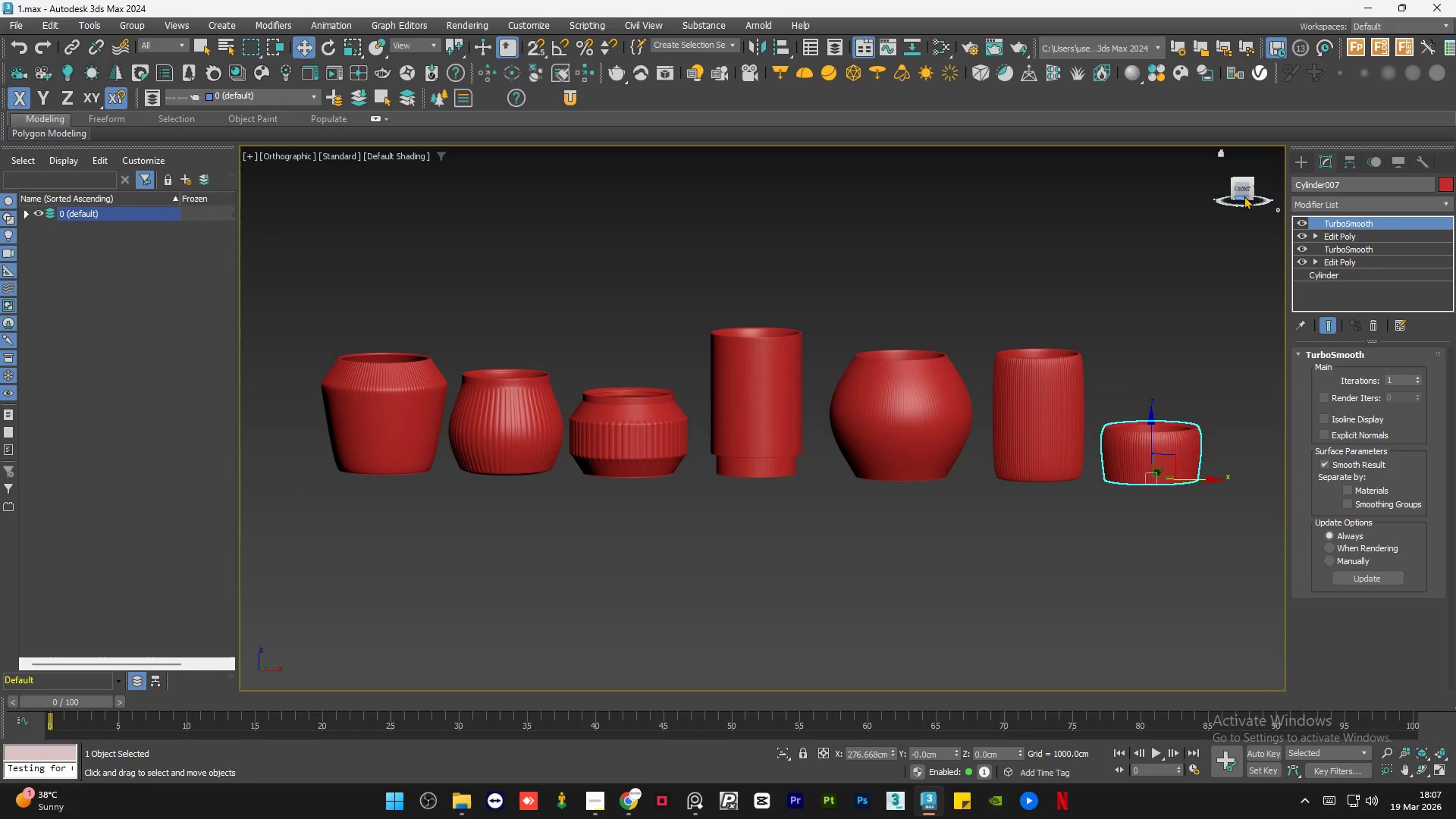 
left_click([1239, 187])
 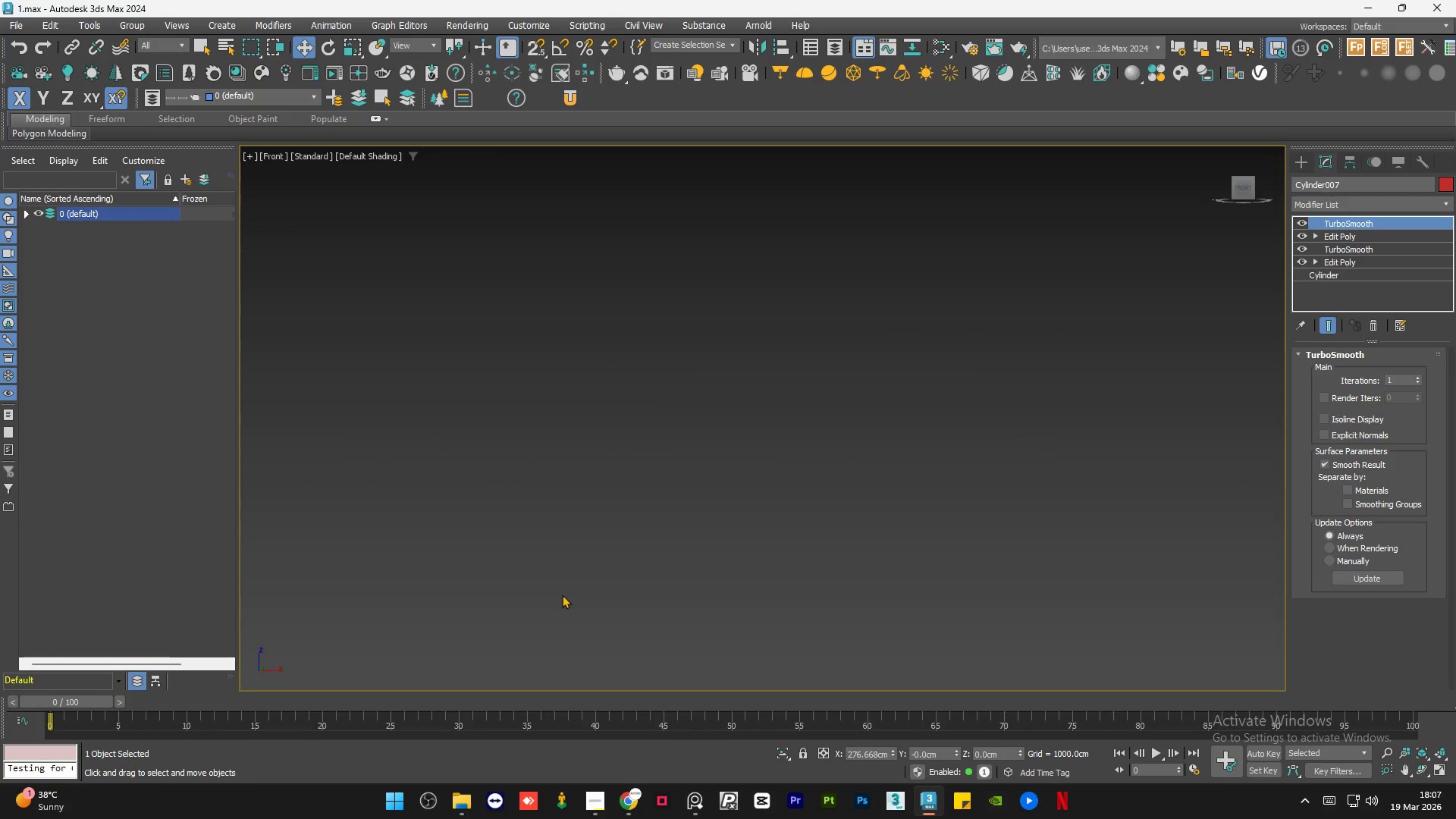 
key(Z)
 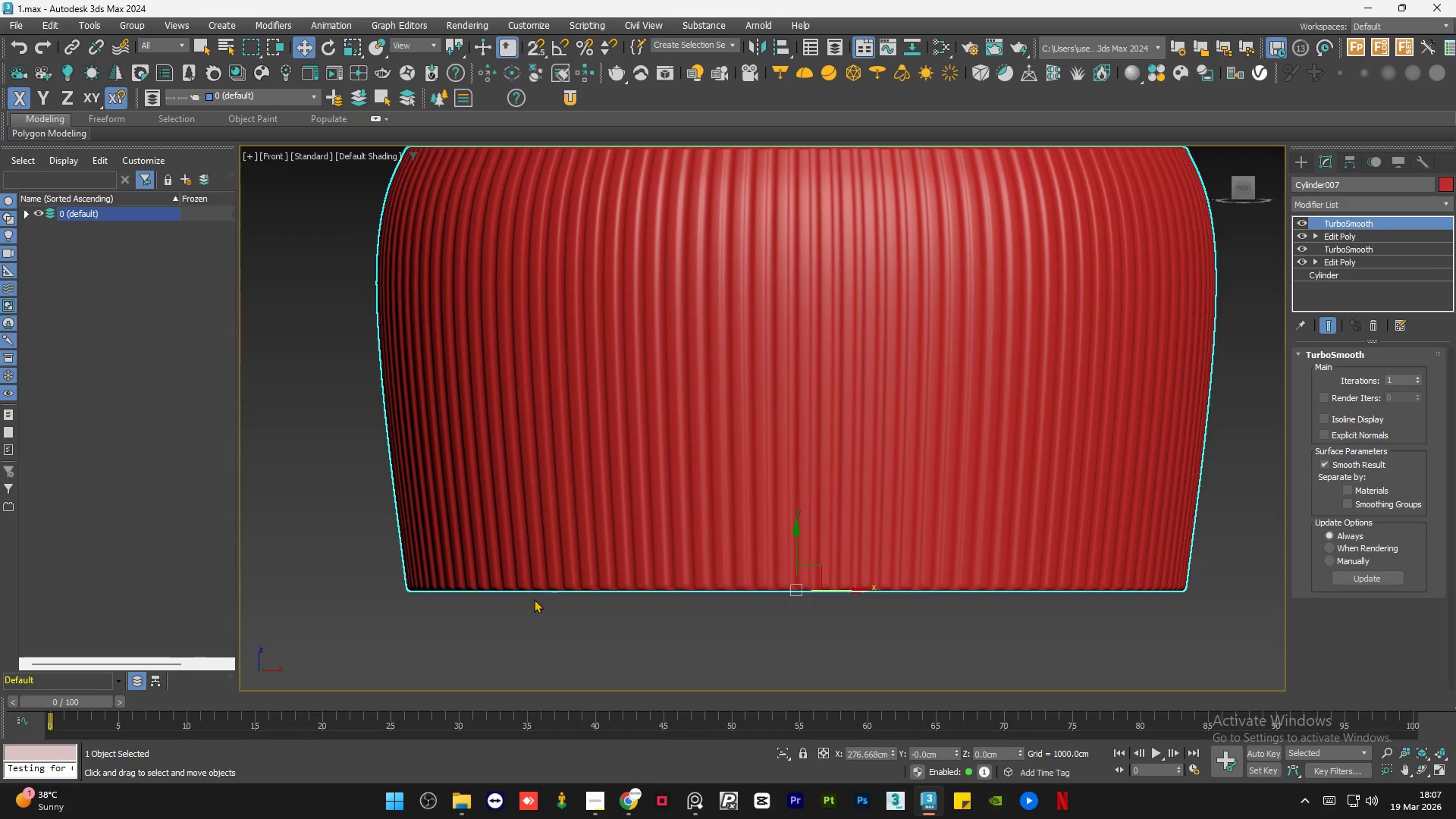 
scroll: coordinate [864, 562], scroll_direction: down, amount: 6.0
 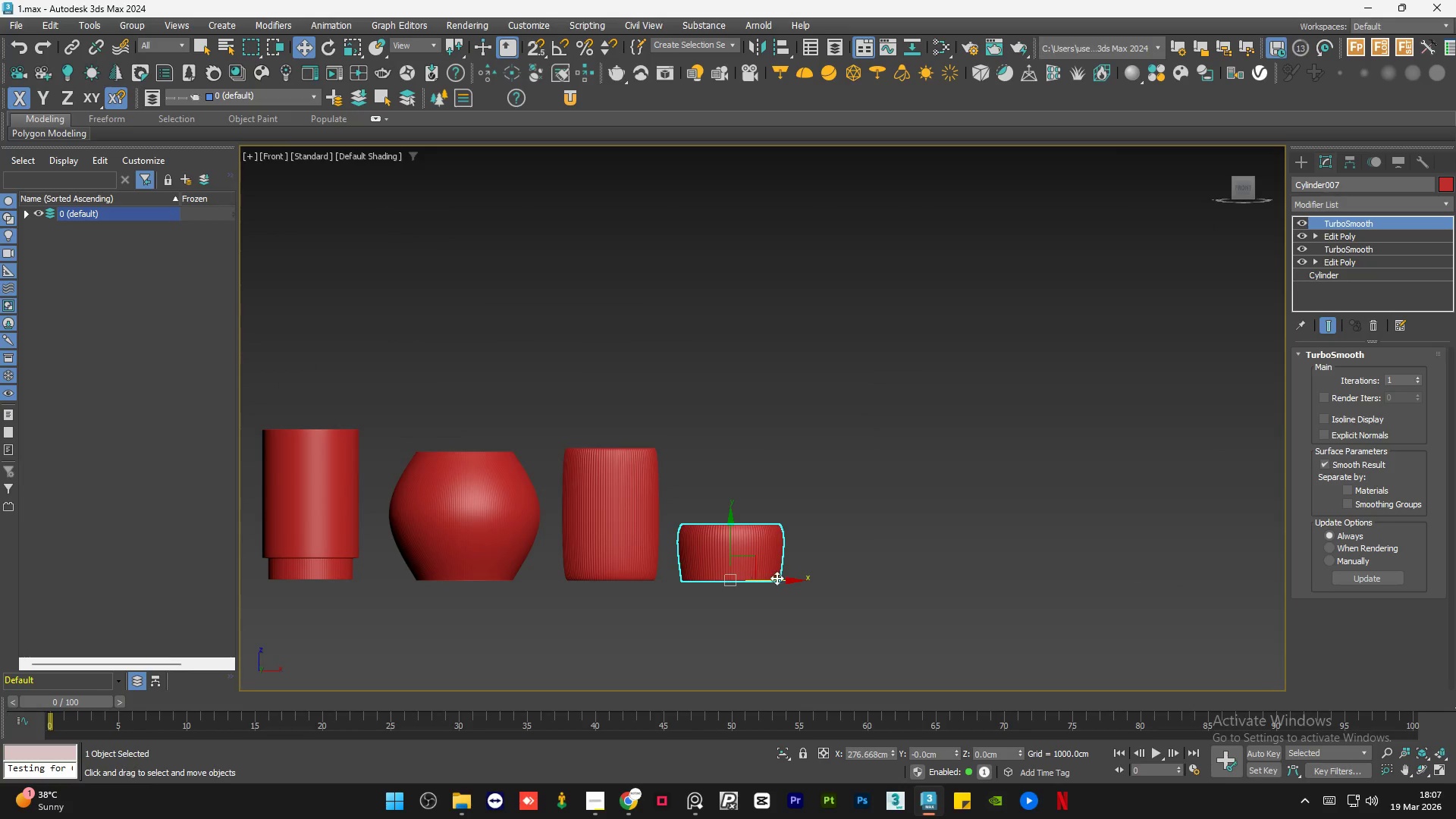 
left_click_drag(start_coordinate=[775, 579], to_coordinate=[592, 582])
 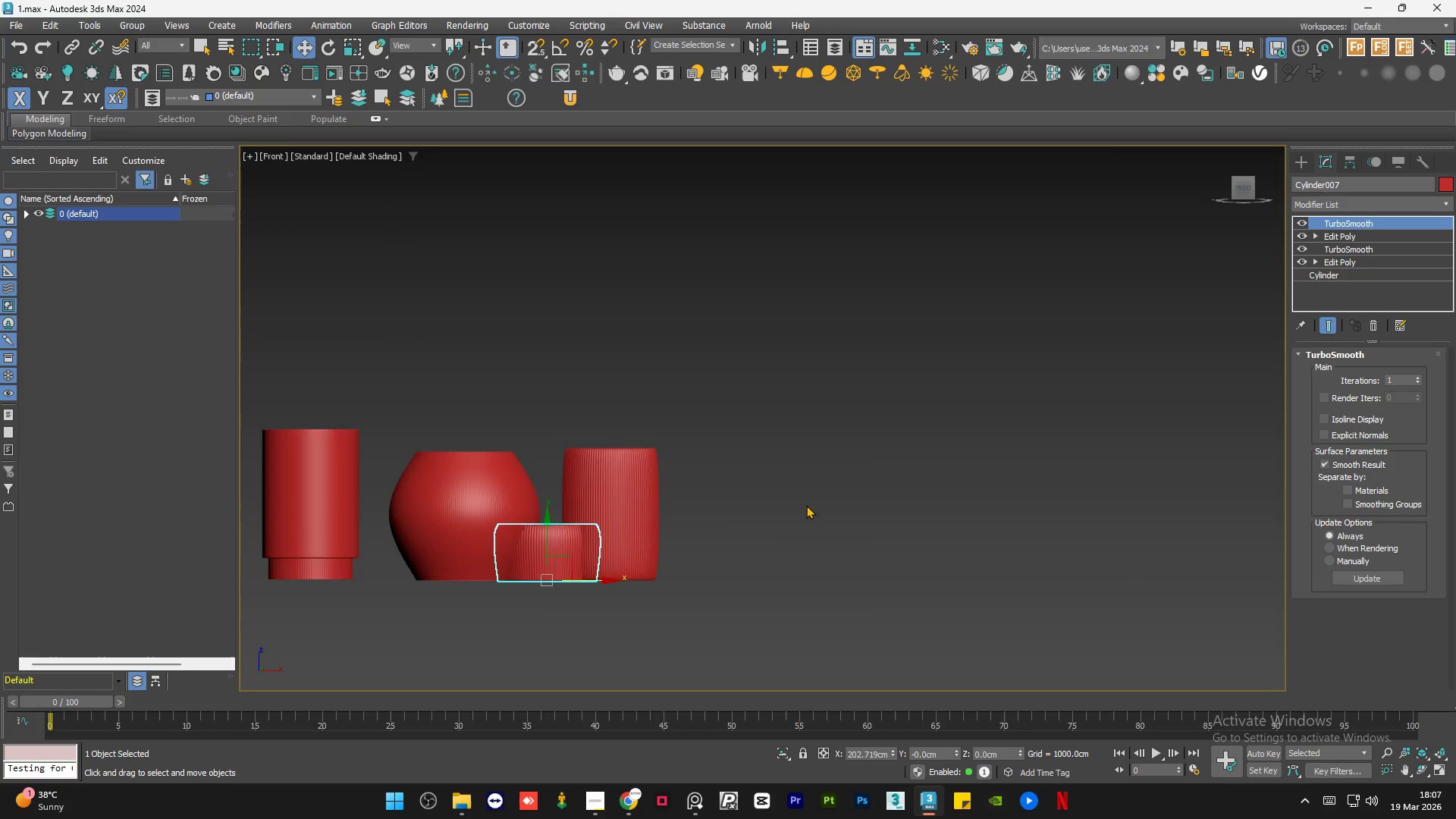 
hold_key(key=AltLeft, duration=0.56)
 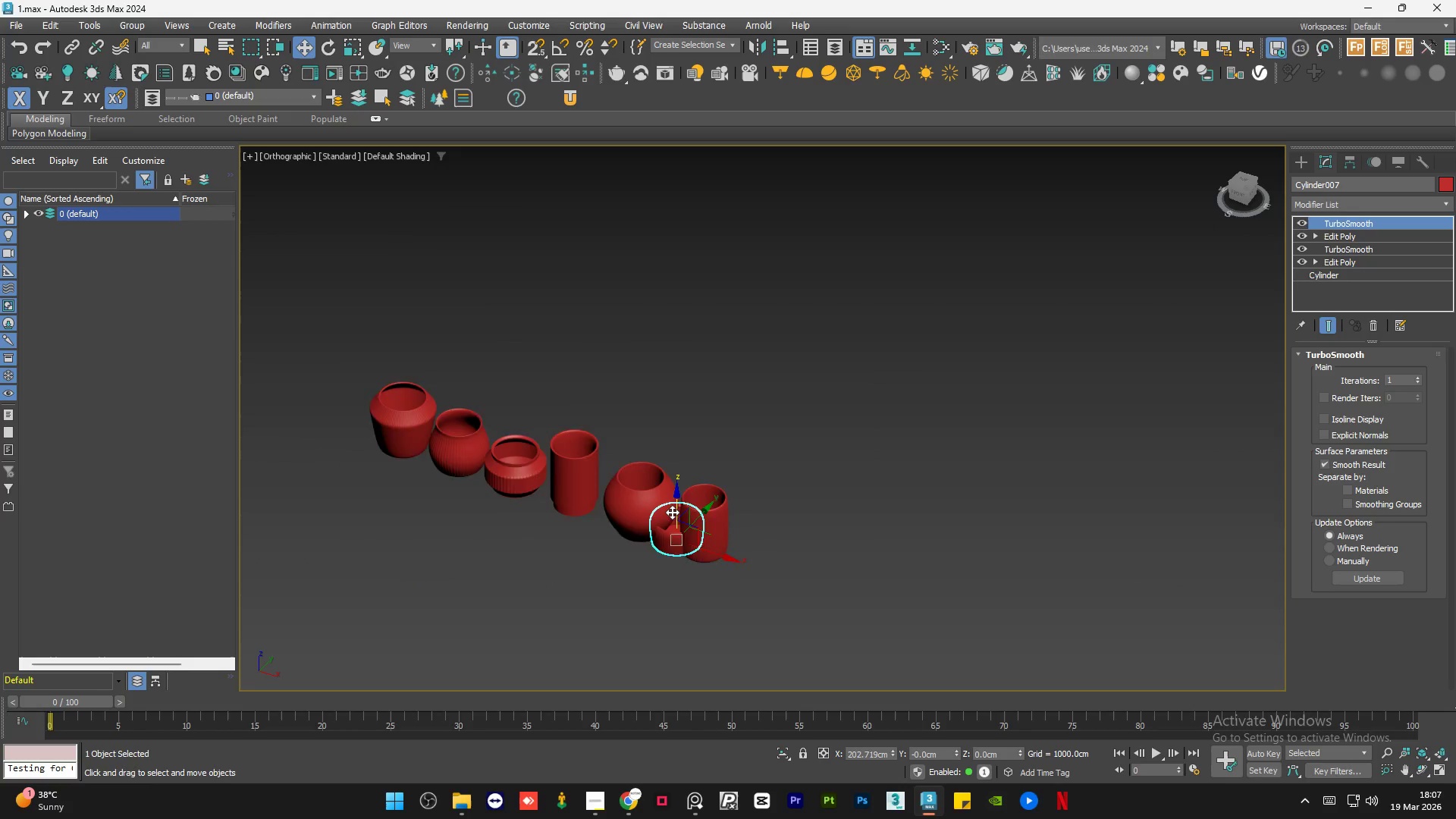 
scroll: coordinate [806, 505], scroll_direction: down, amount: 2.0
 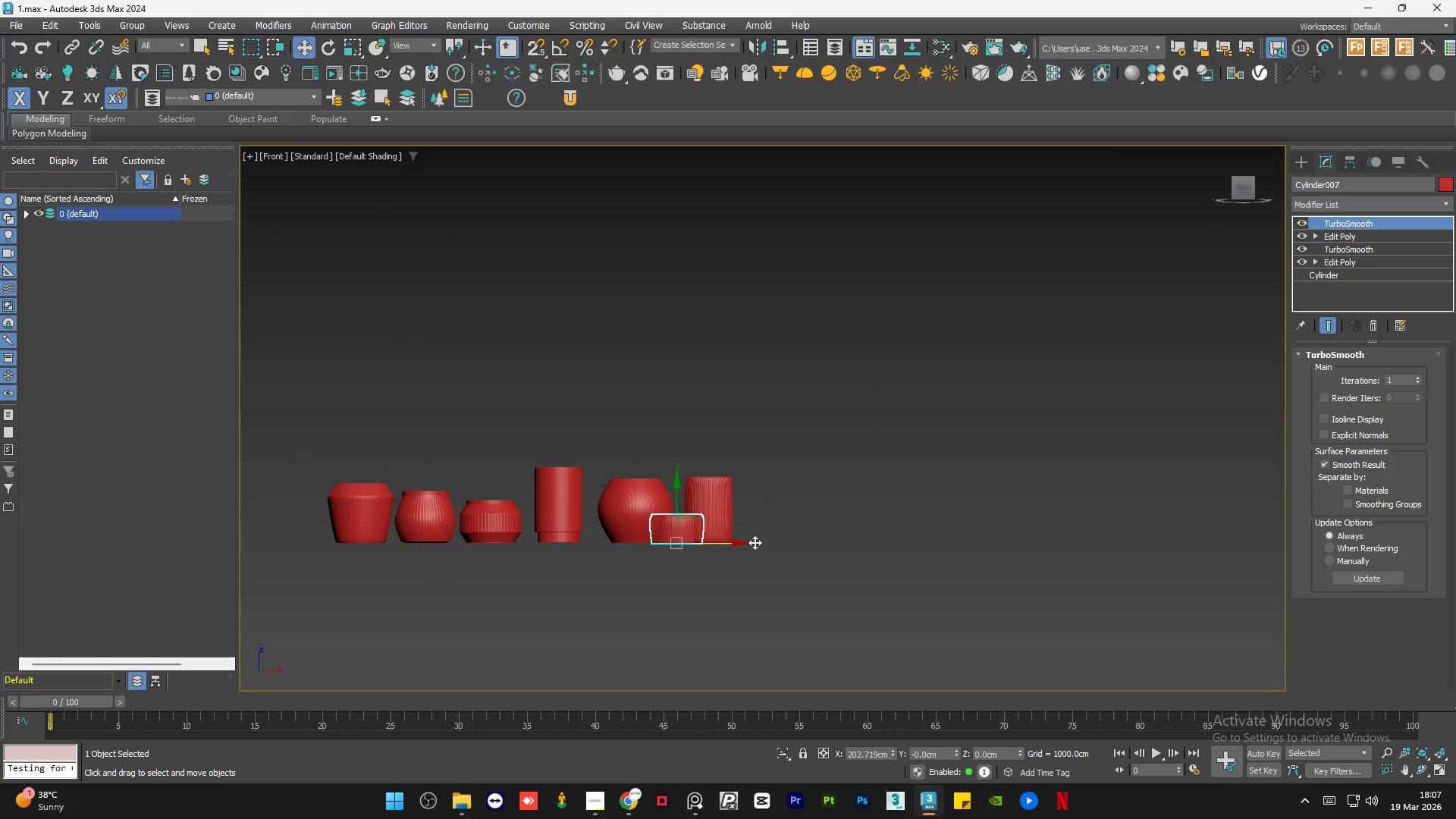 
scroll: coordinate [672, 512], scroll_direction: up, amount: 1.0
 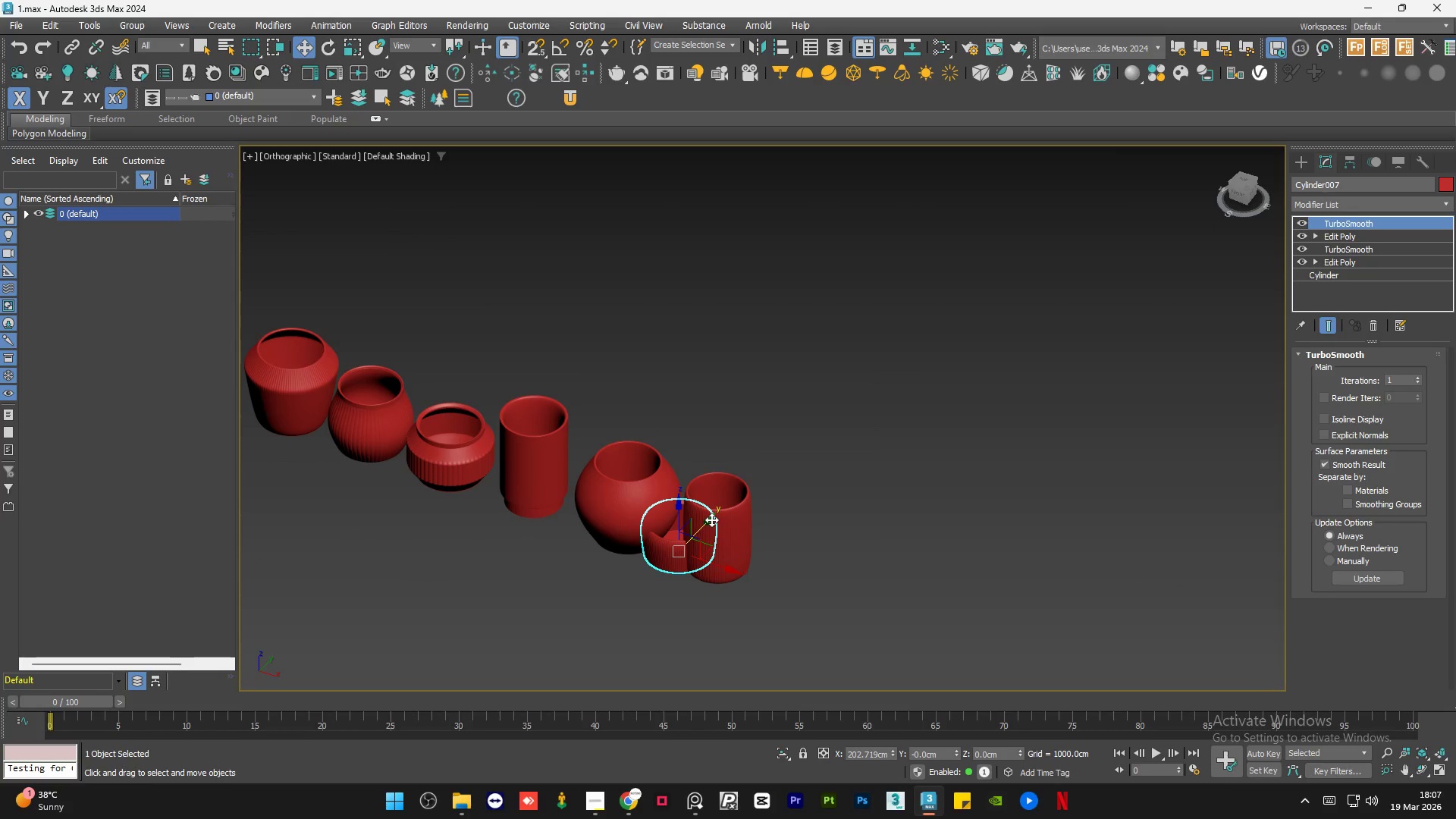 
left_click_drag(start_coordinate=[711, 520], to_coordinate=[666, 557])
 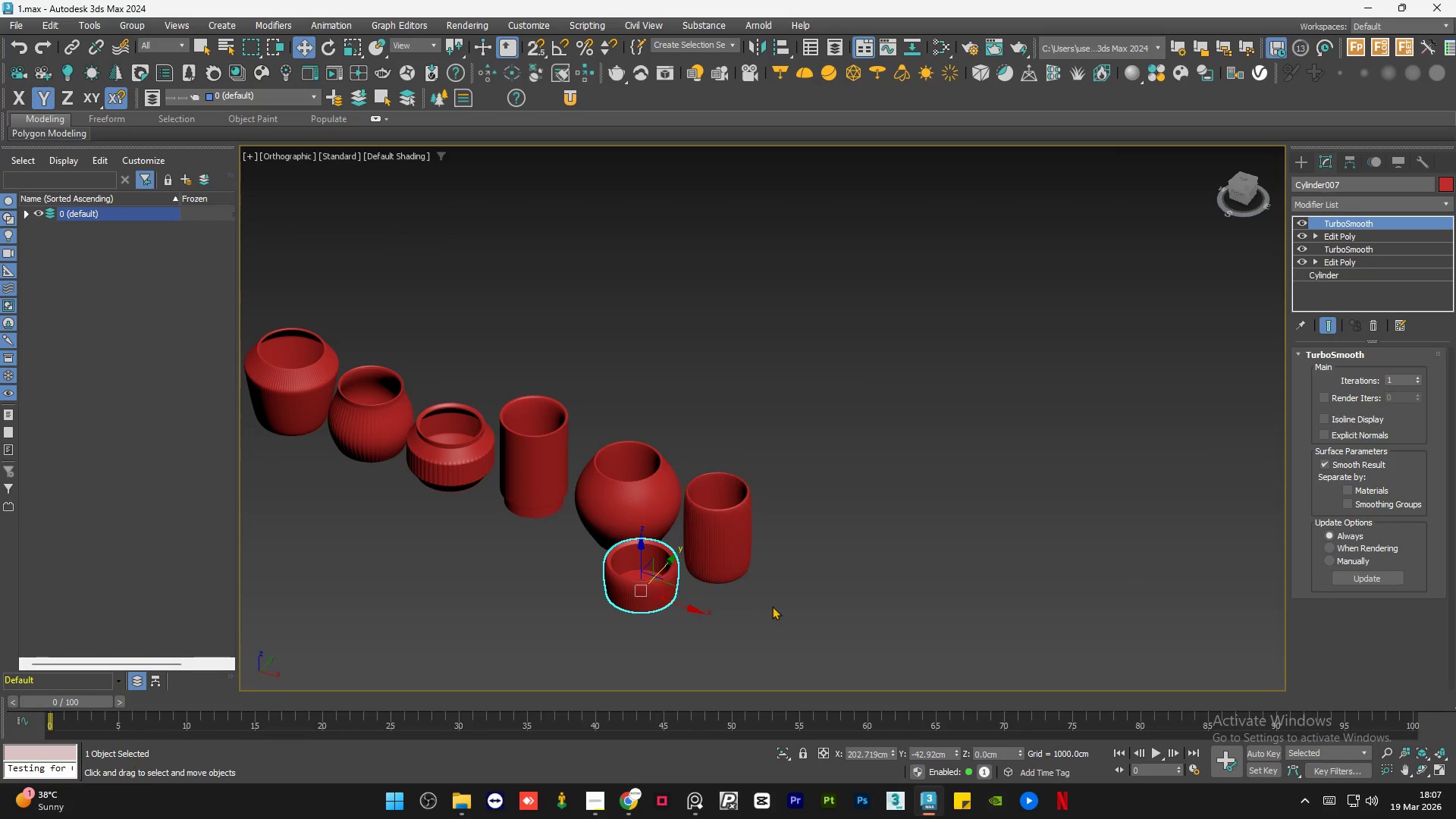 
left_click([772, 606])
 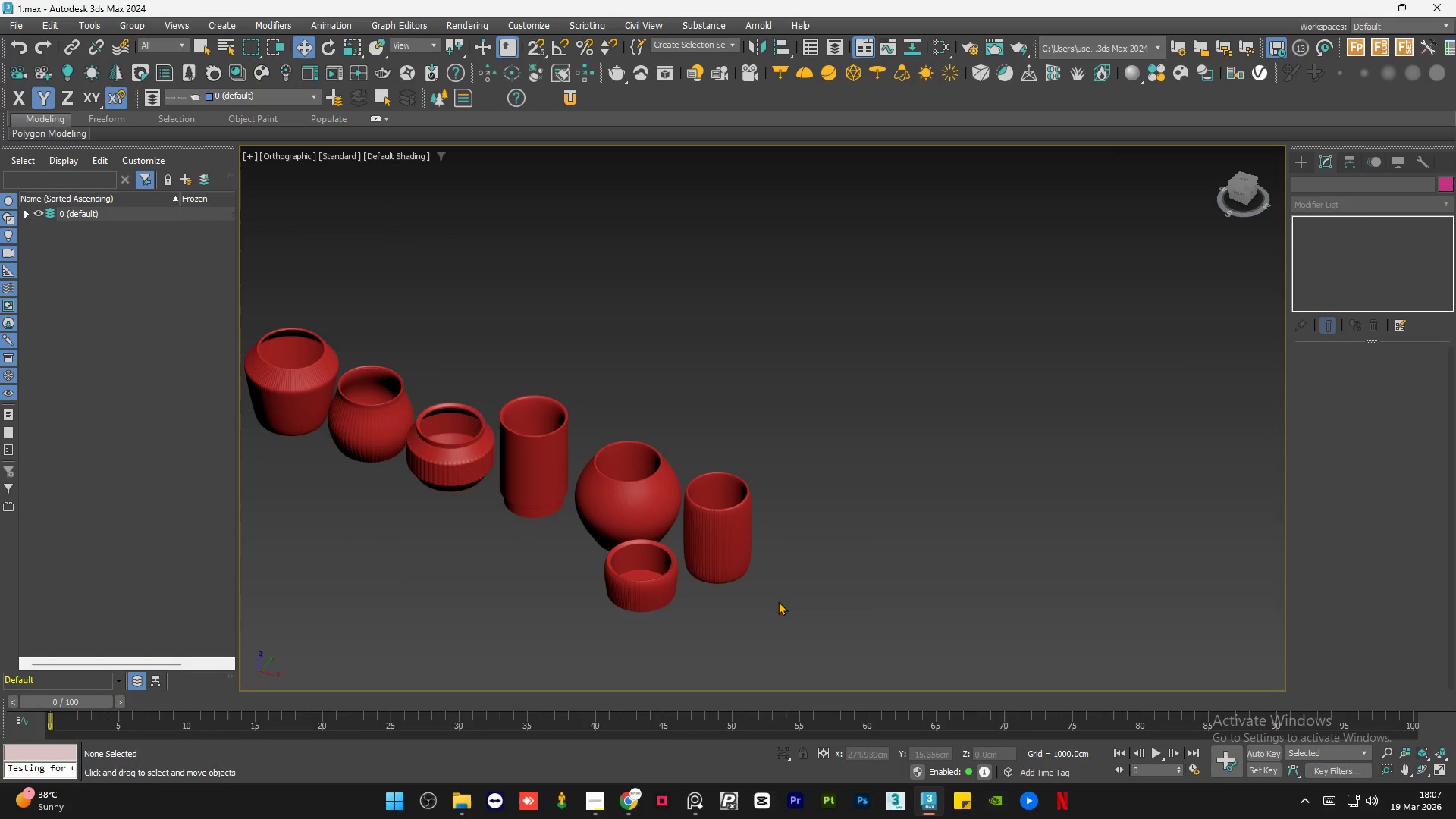 
hold_key(key=AltLeft, duration=0.77)
scroll: coordinate [809, 573], scroll_direction: up, amount: 1.0
 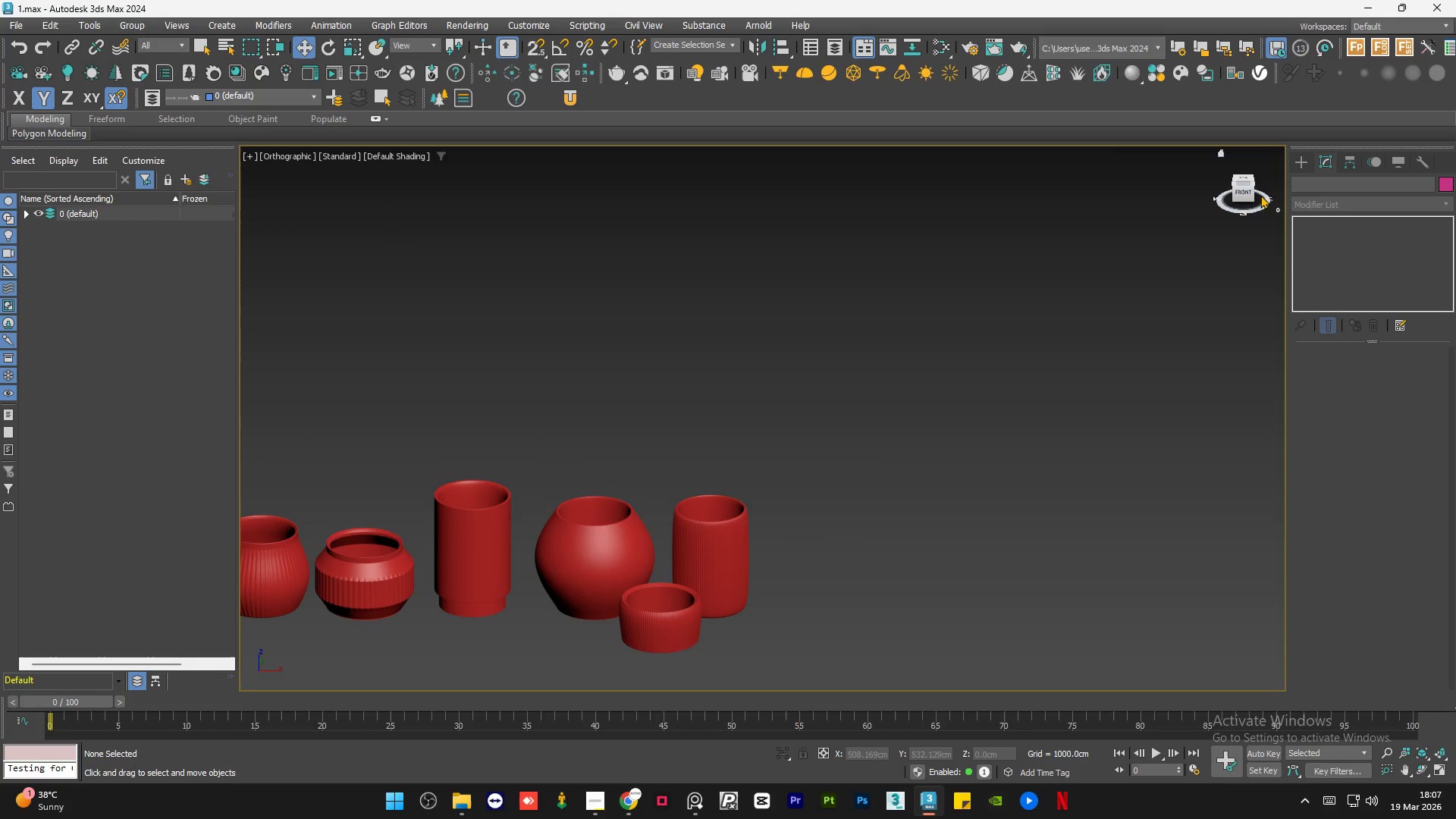 
left_click([1236, 193])
 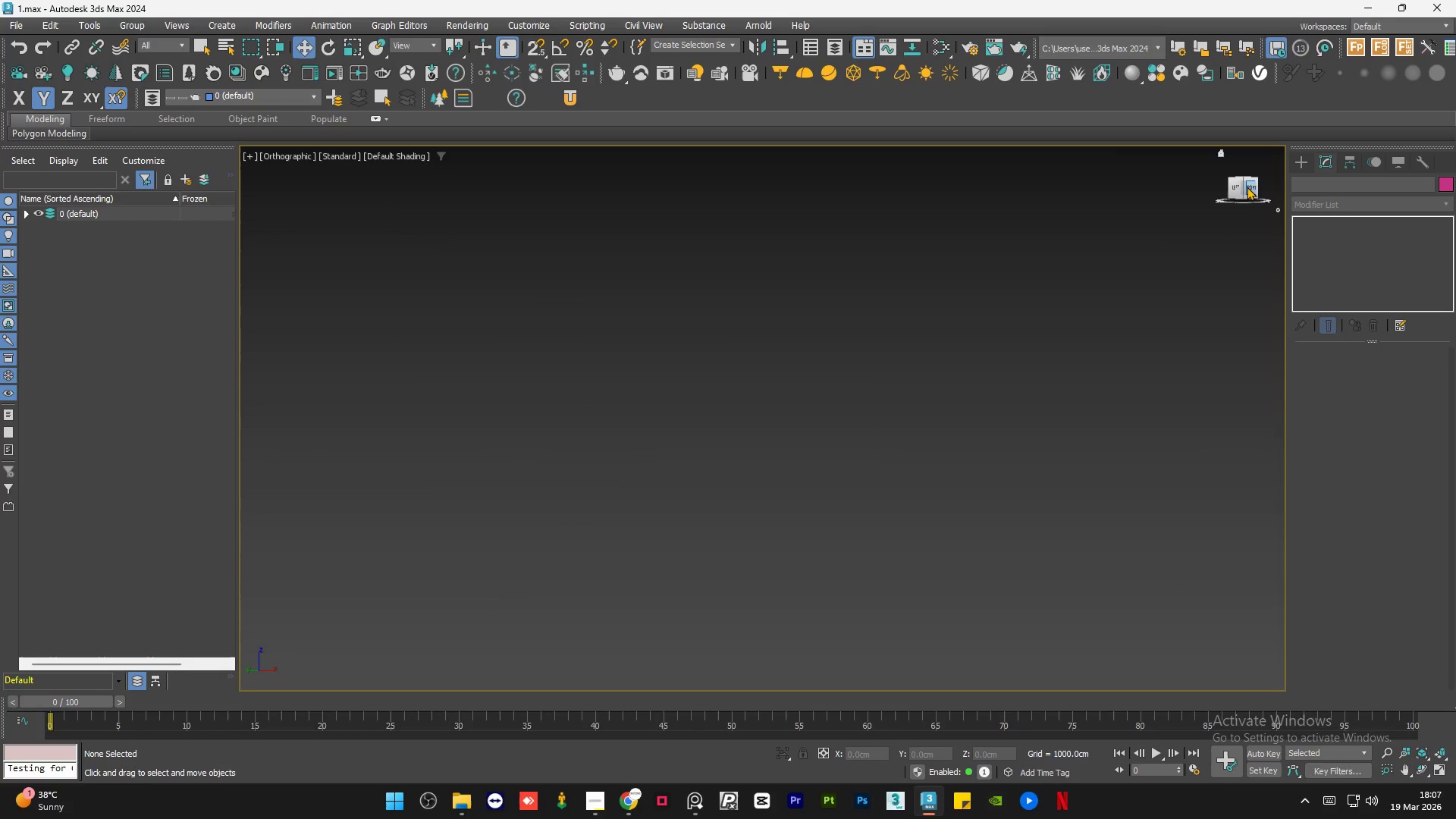 
left_click([1247, 185])
 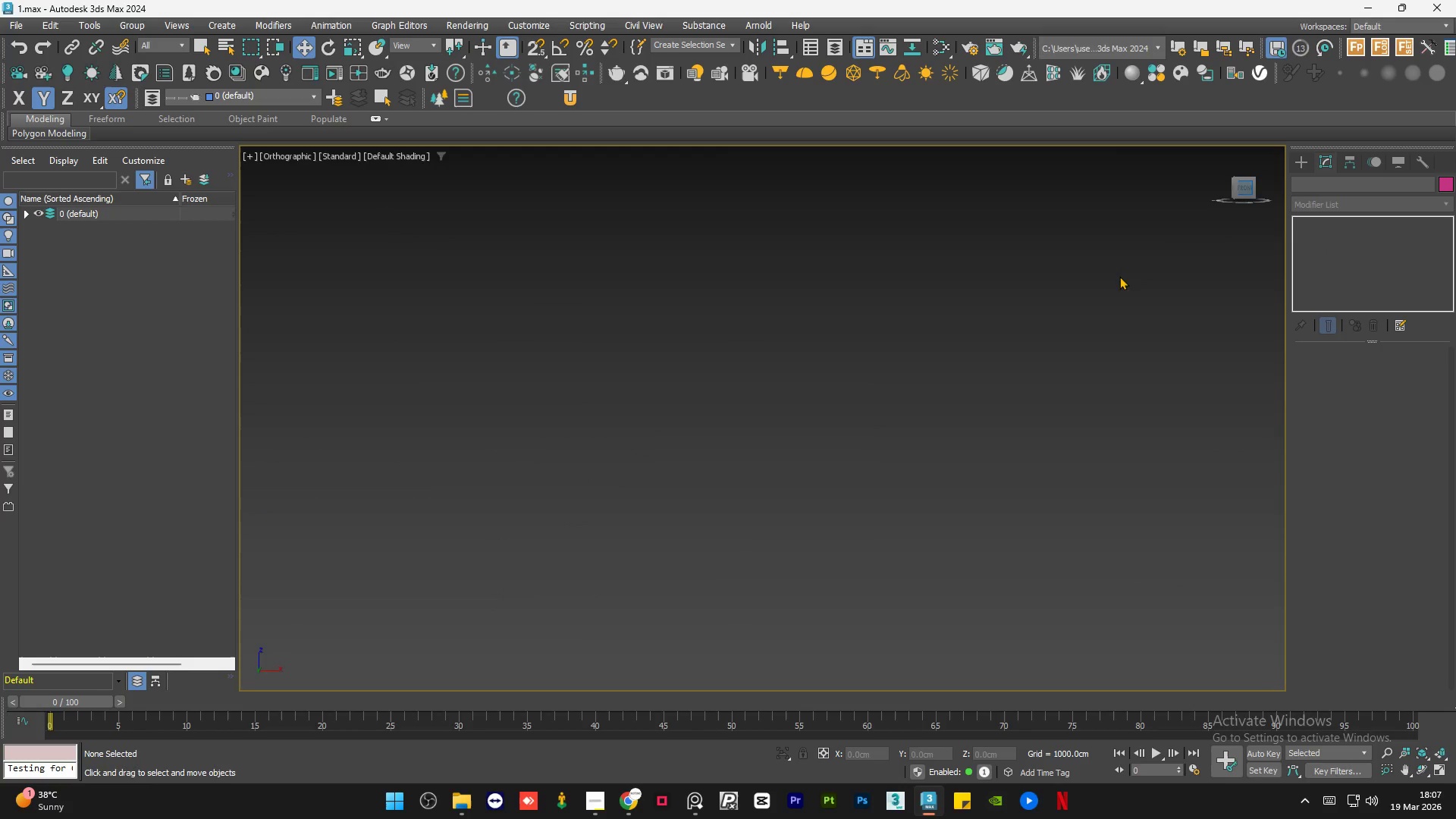 
key(Z)
 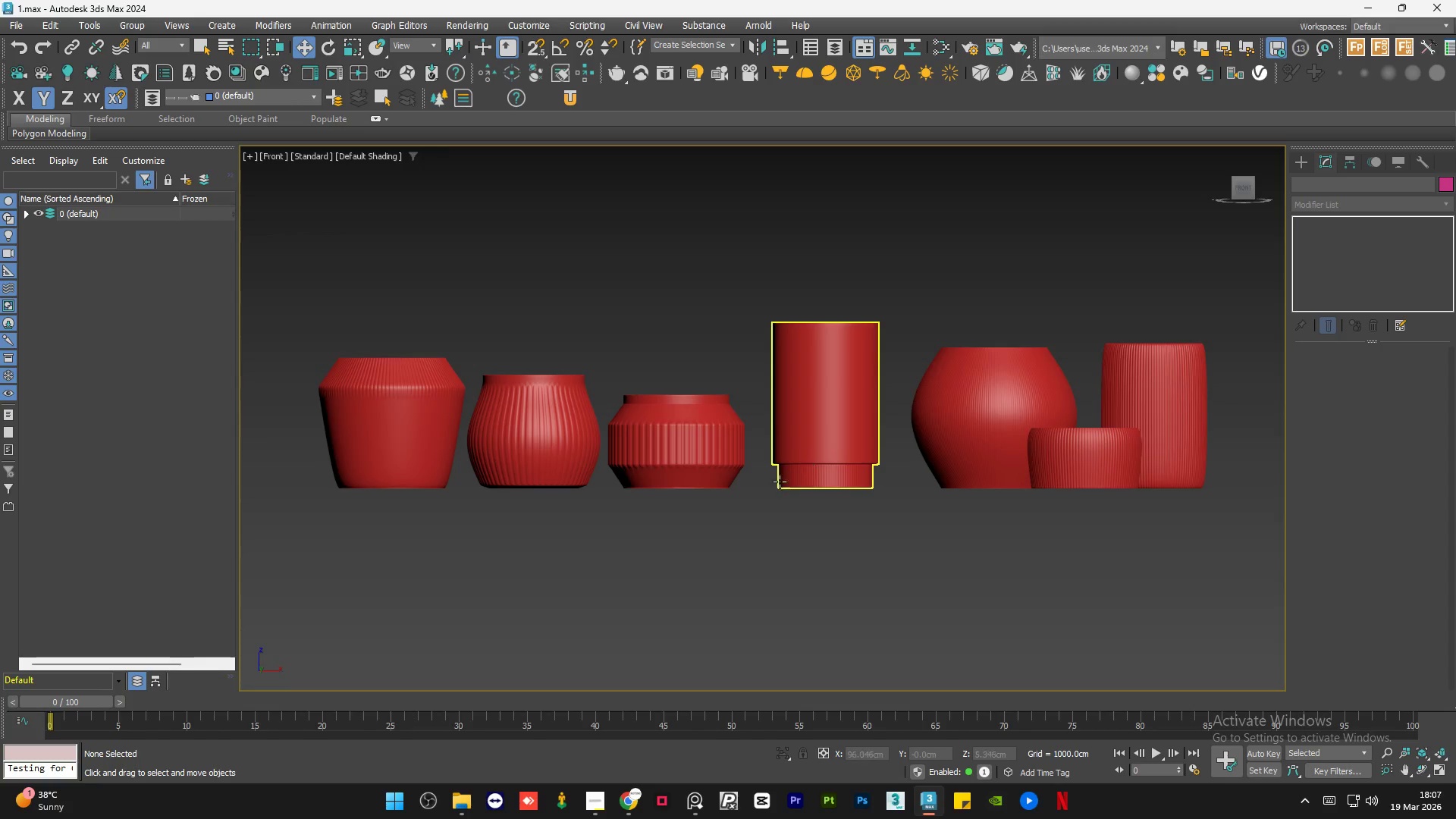 
scroll: coordinate [736, 494], scroll_direction: down, amount: 1.0
 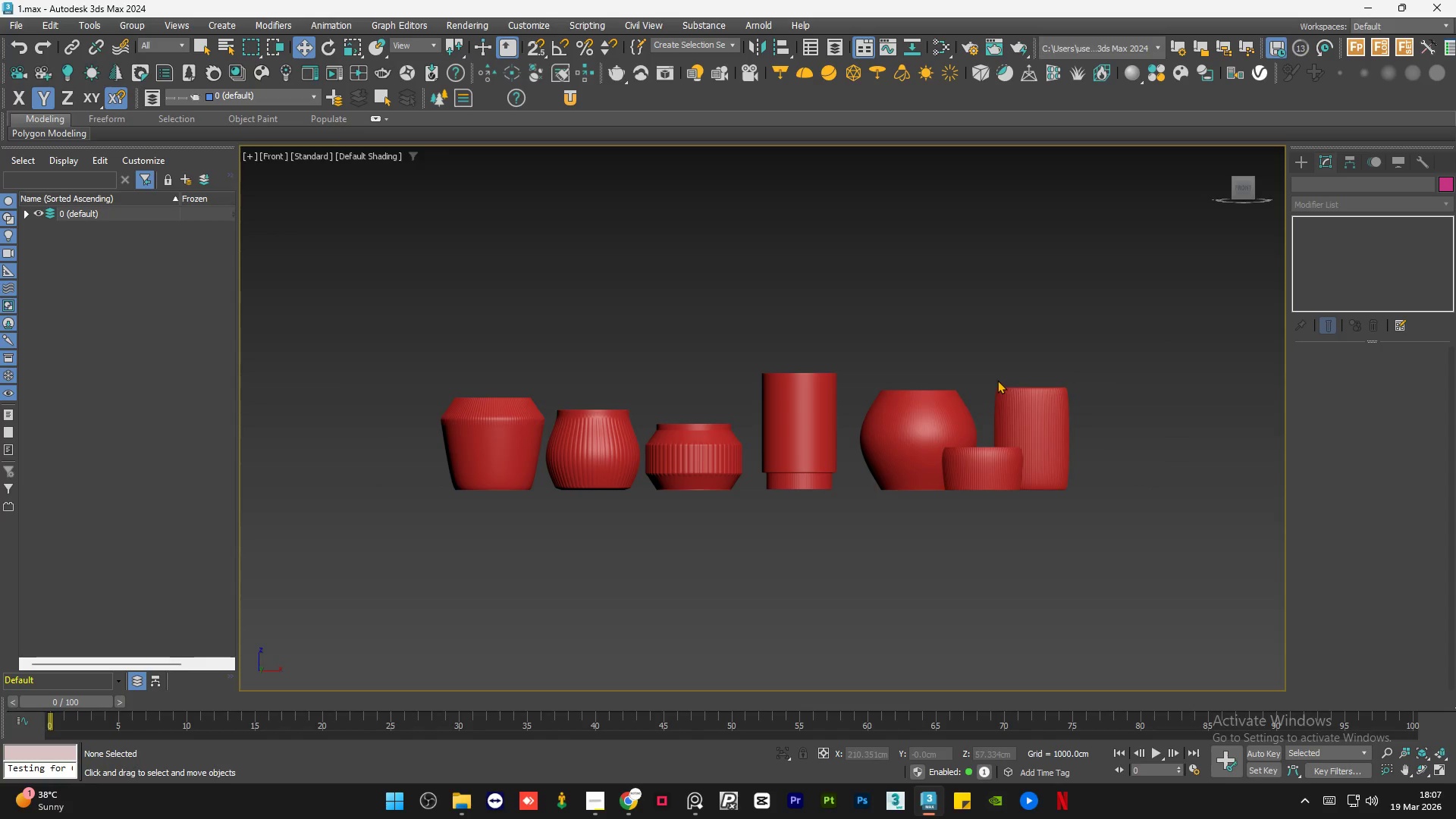 
left_click_drag(start_coordinate=[1086, 337], to_coordinate=[899, 507])
 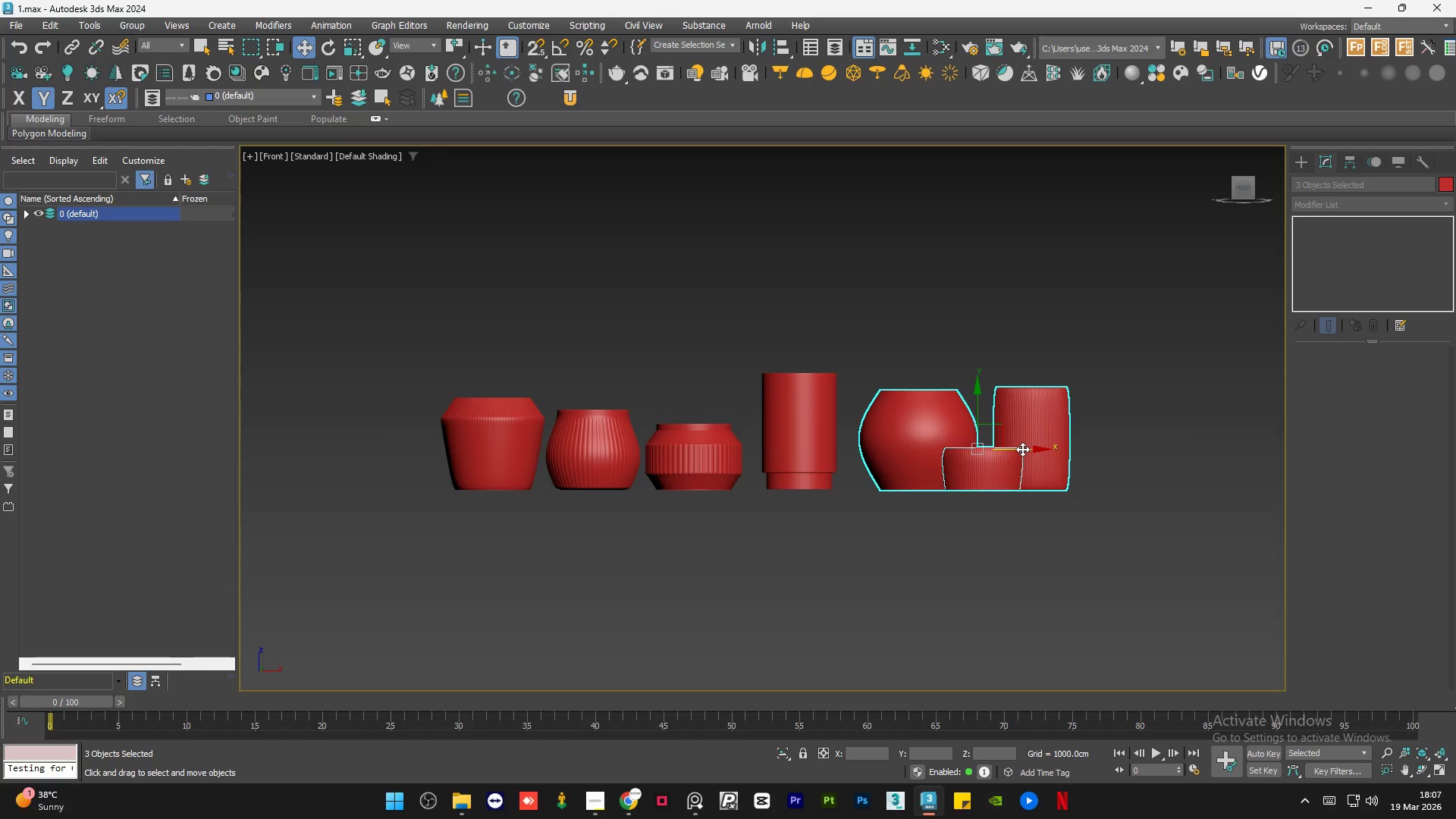 
left_click_drag(start_coordinate=[1022, 449], to_coordinate=[1006, 449])
 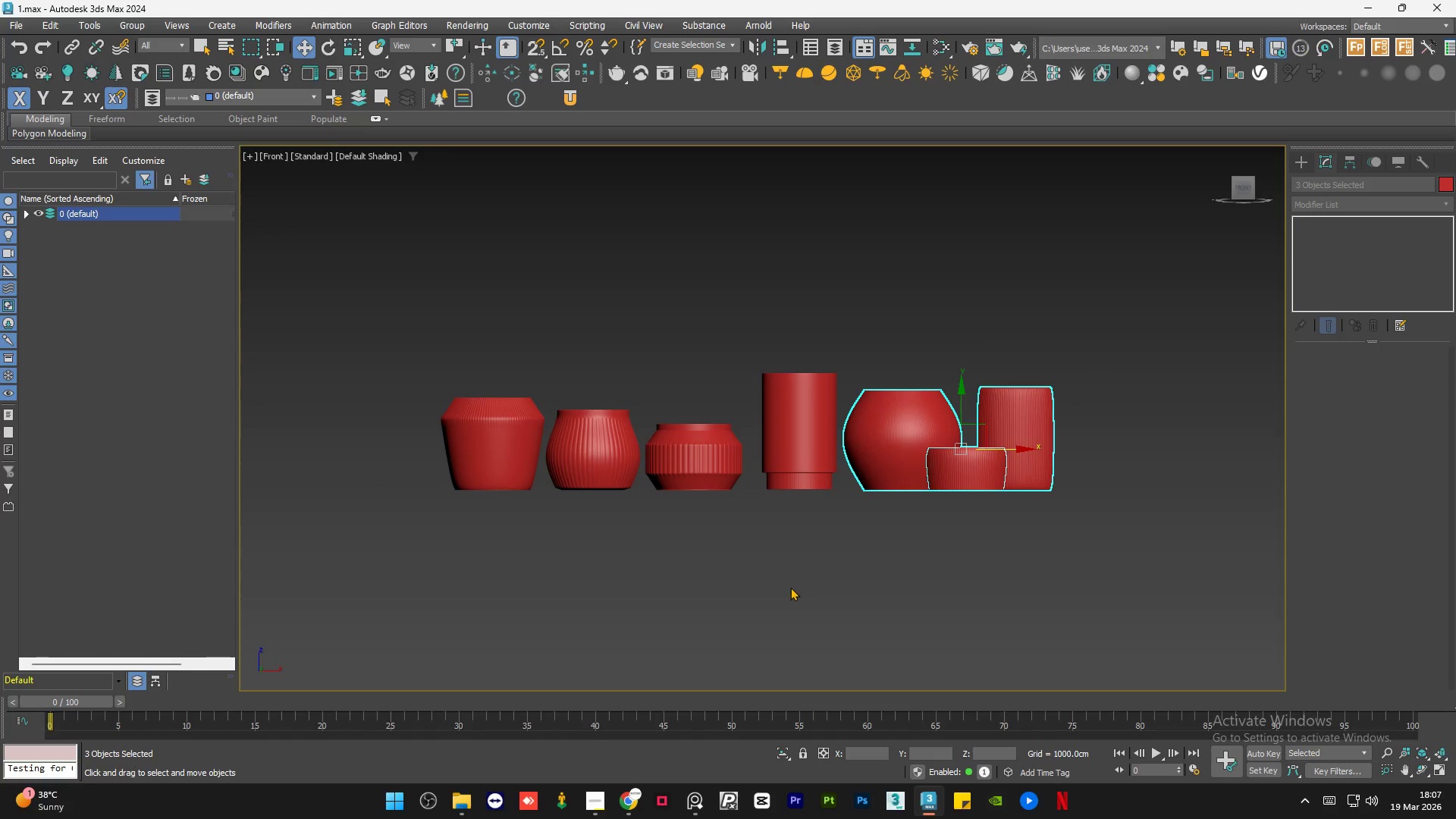 
left_click([789, 587])
 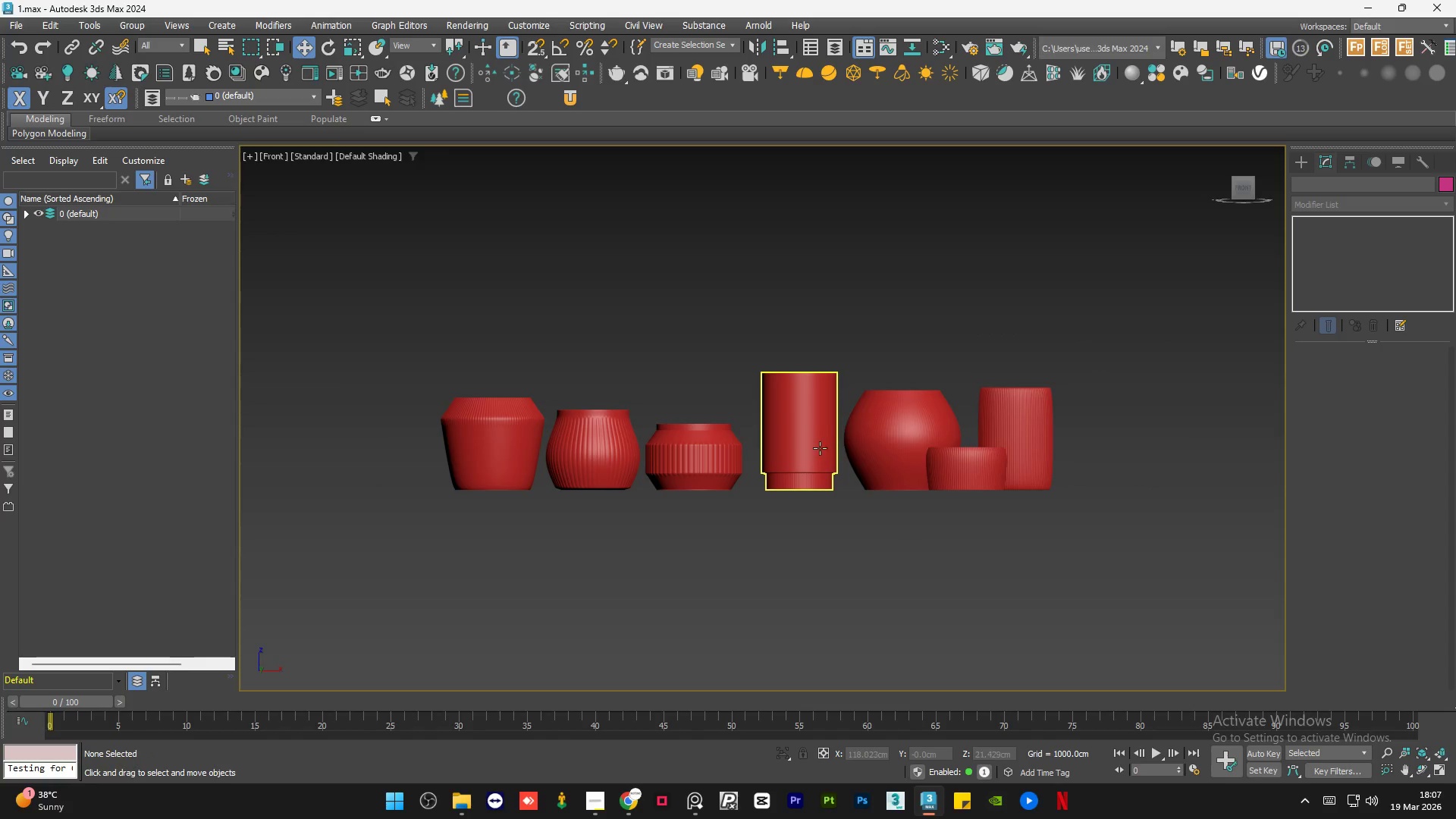 
left_click([820, 448])
 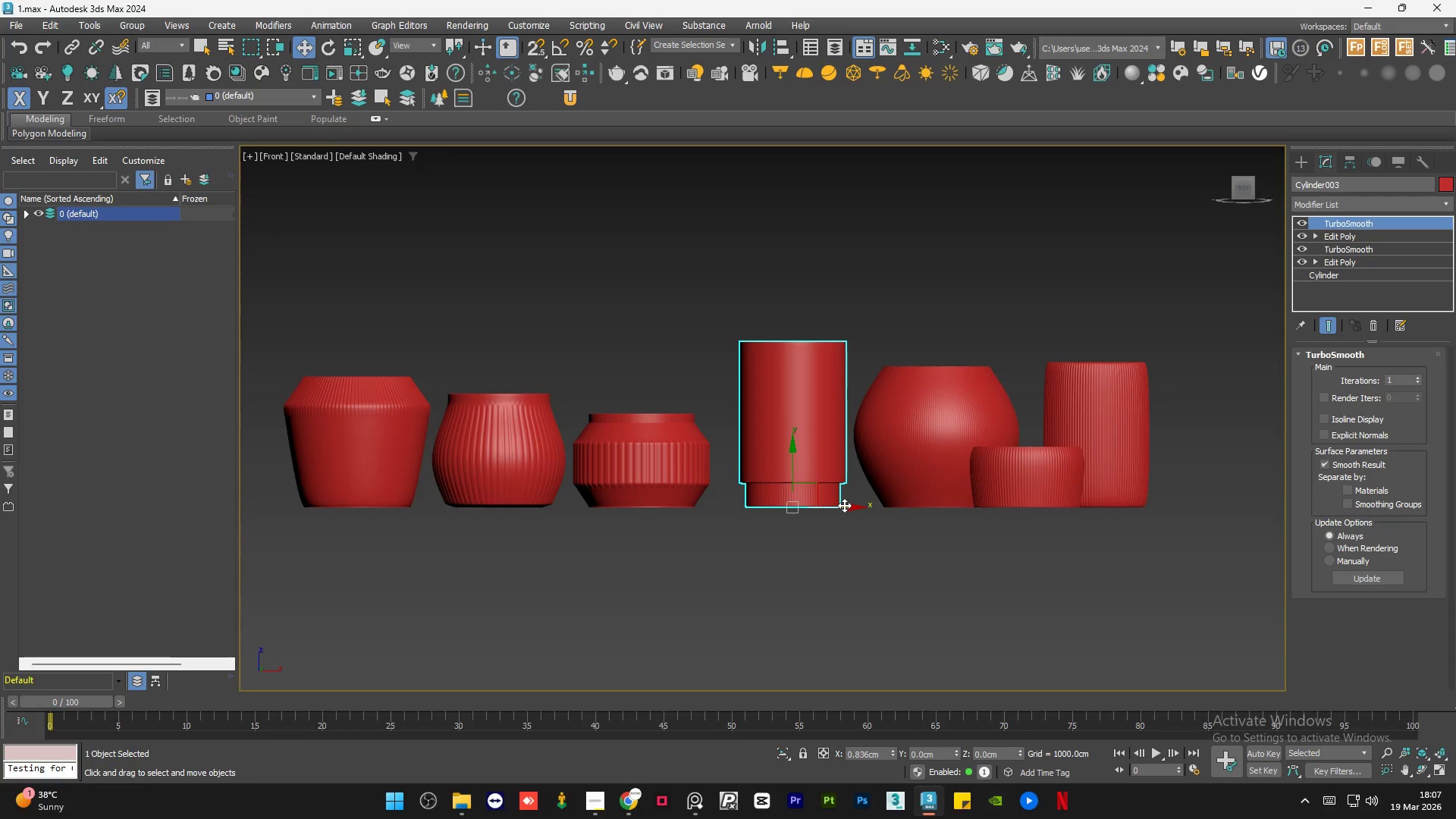 
scroll: coordinate [820, 448], scroll_direction: up, amount: 1.0
 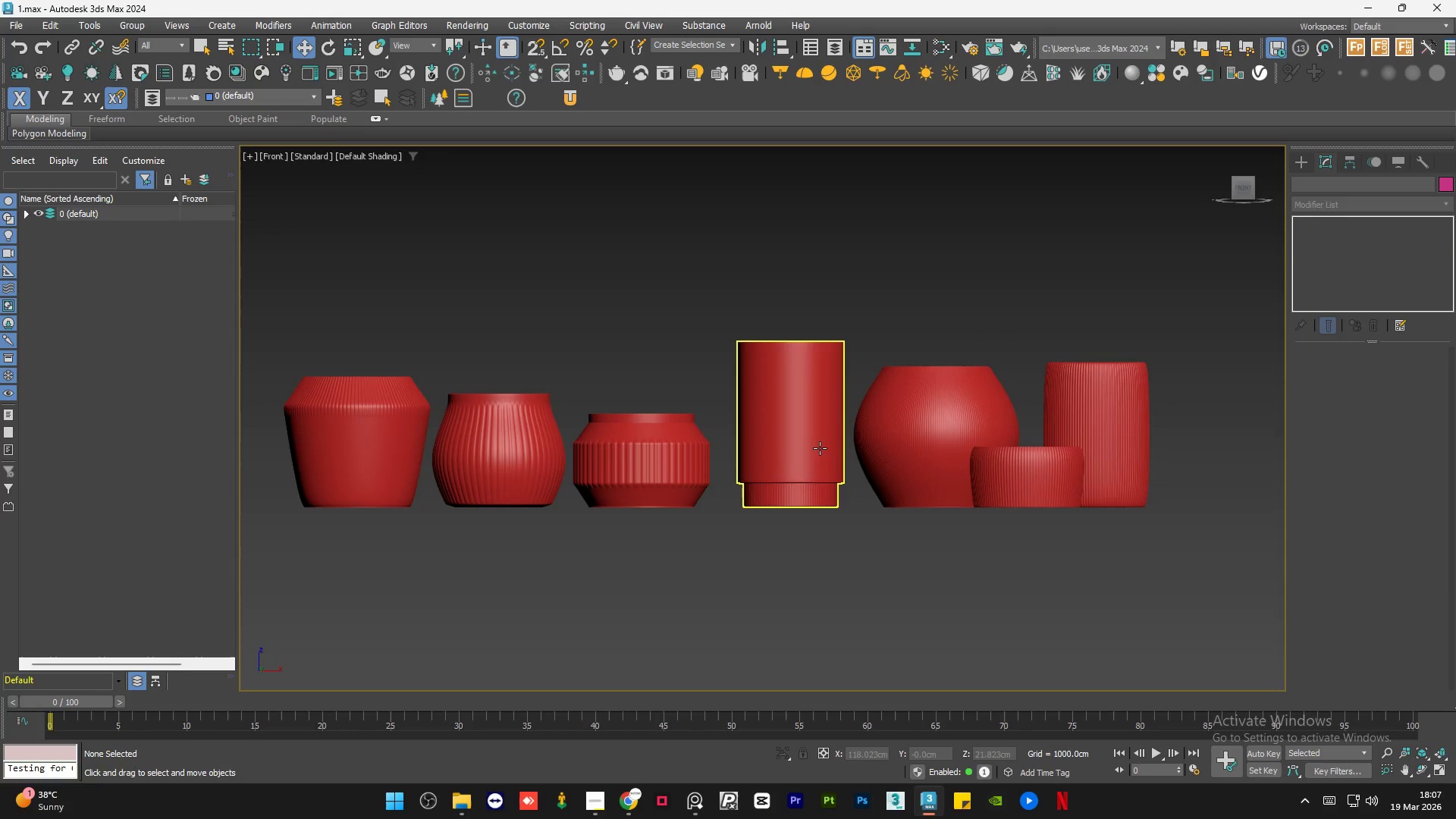 
left_click([841, 581])
 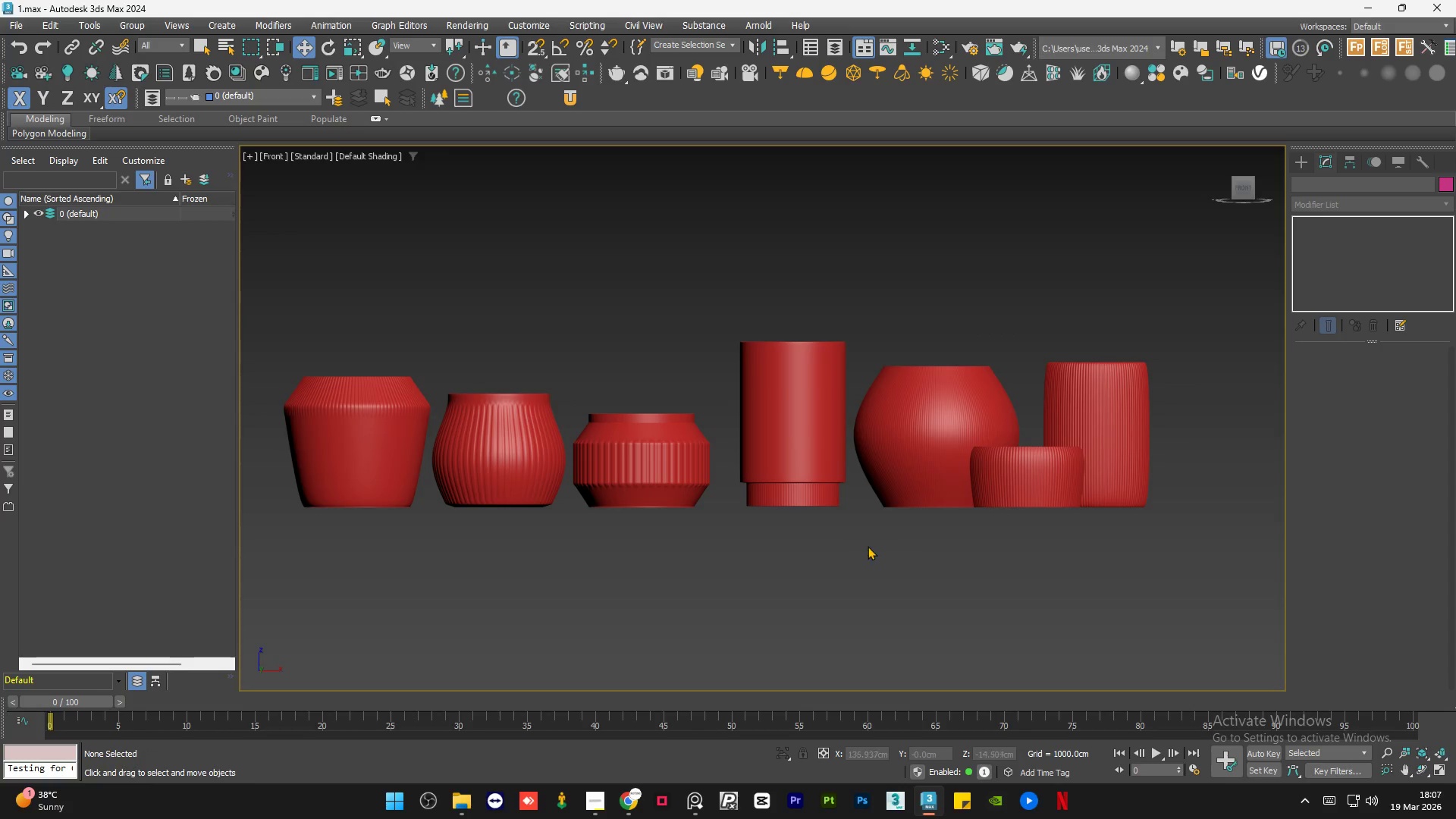 
scroll: coordinate [830, 530], scroll_direction: down, amount: 1.0
 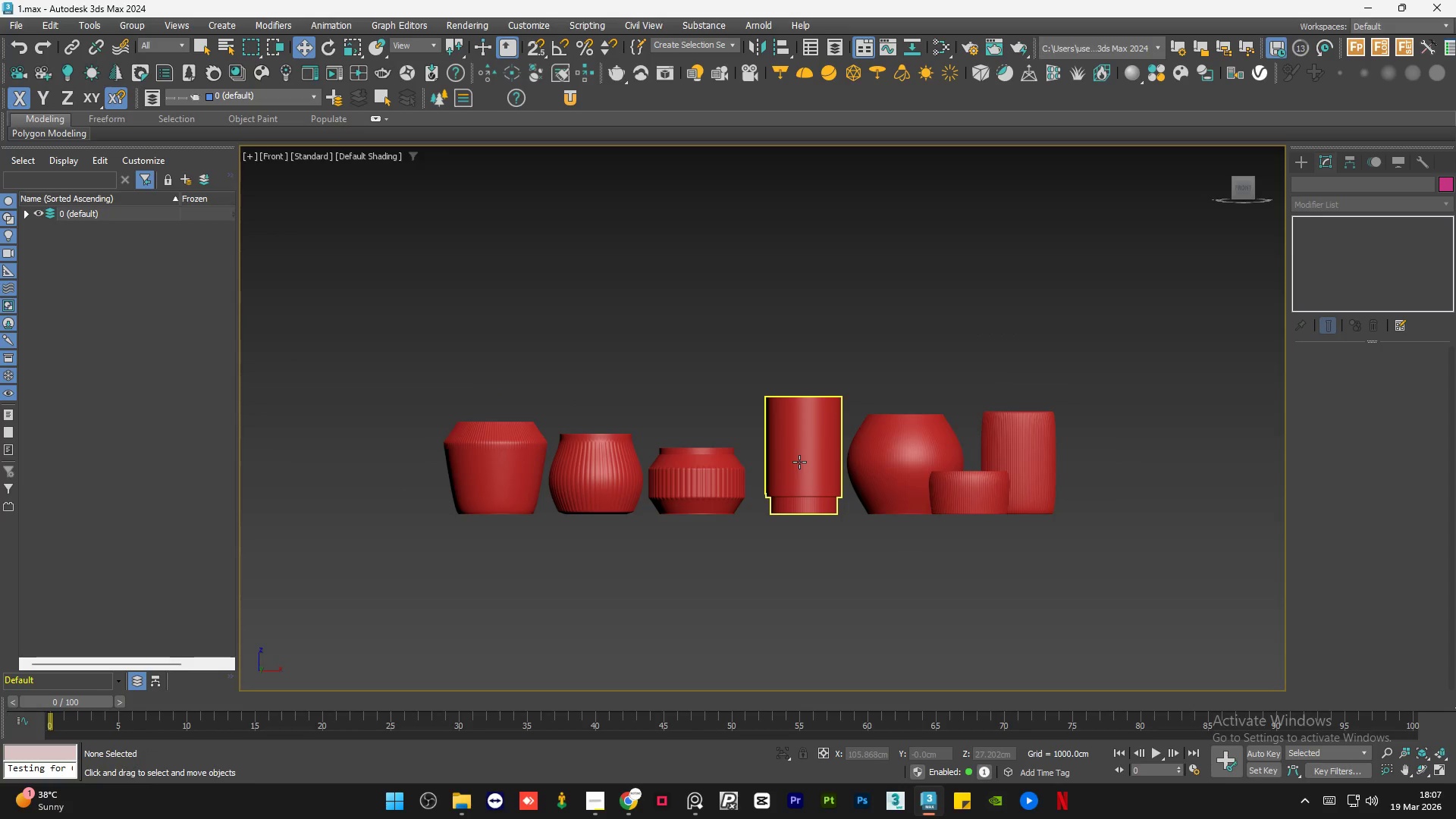 
left_click([799, 462])
 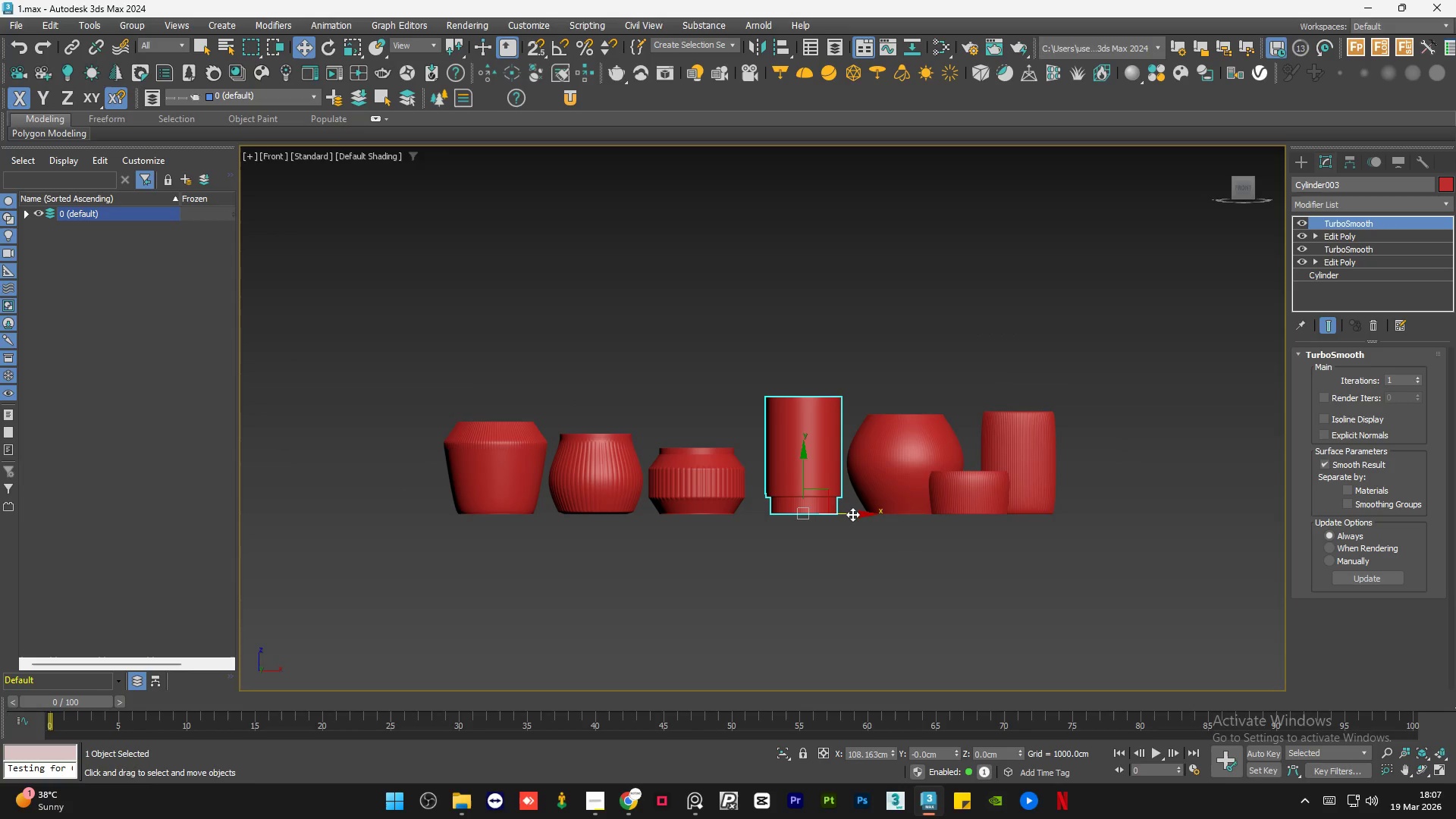 
left_click_drag(start_coordinate=[852, 513], to_coordinate=[1150, 519])
 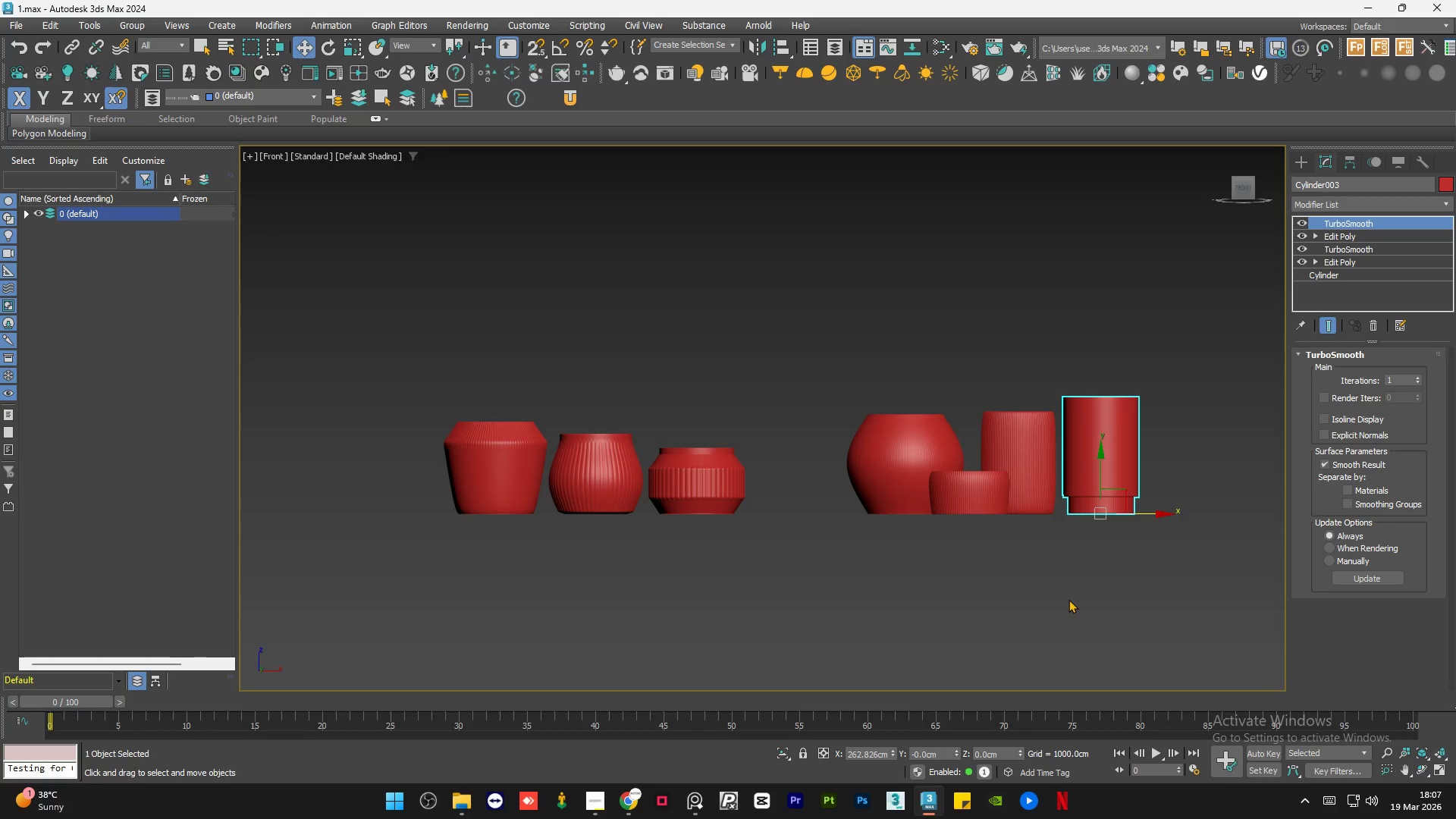 
left_click([1068, 599])
 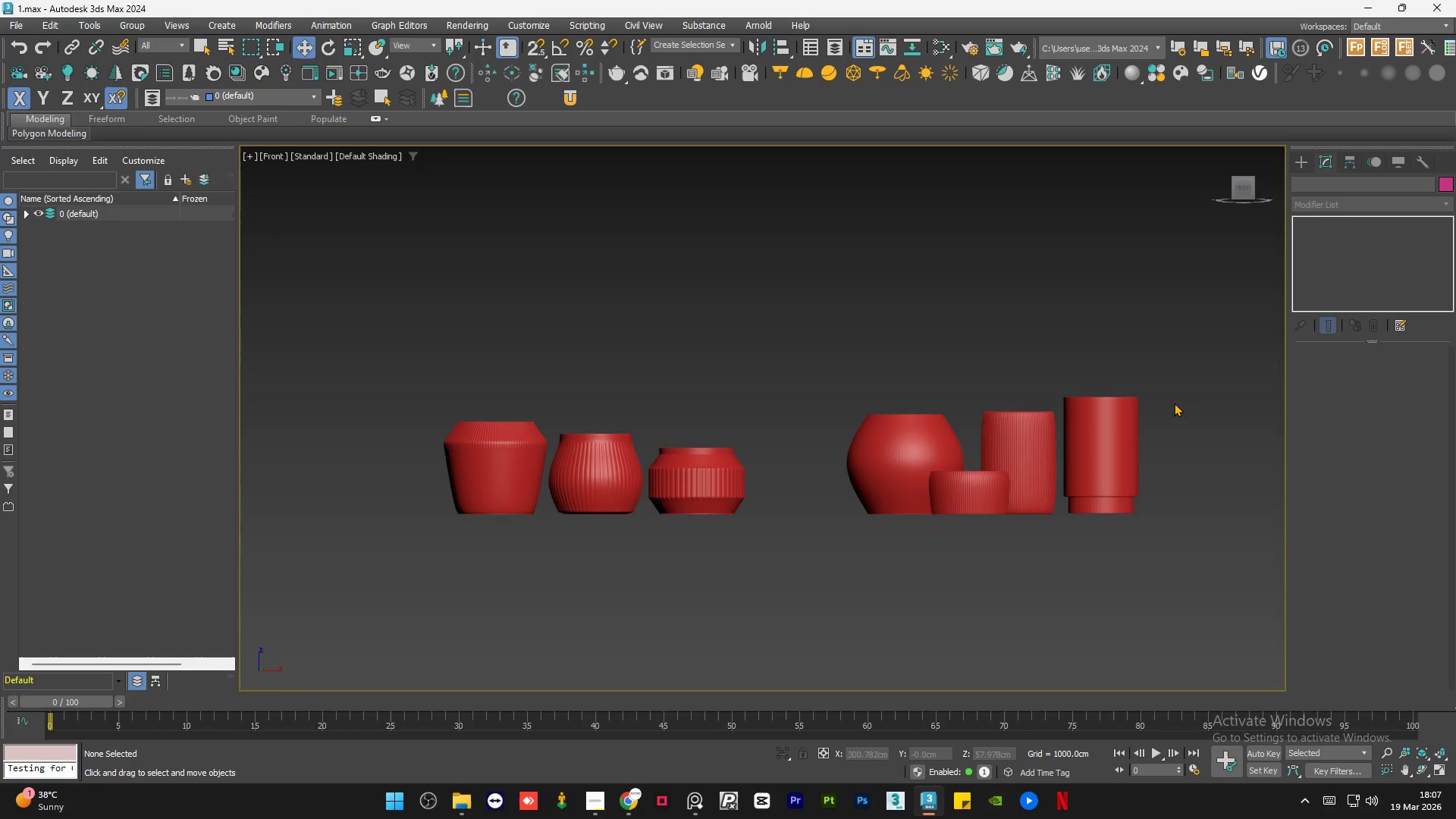 
left_click([1108, 459])
 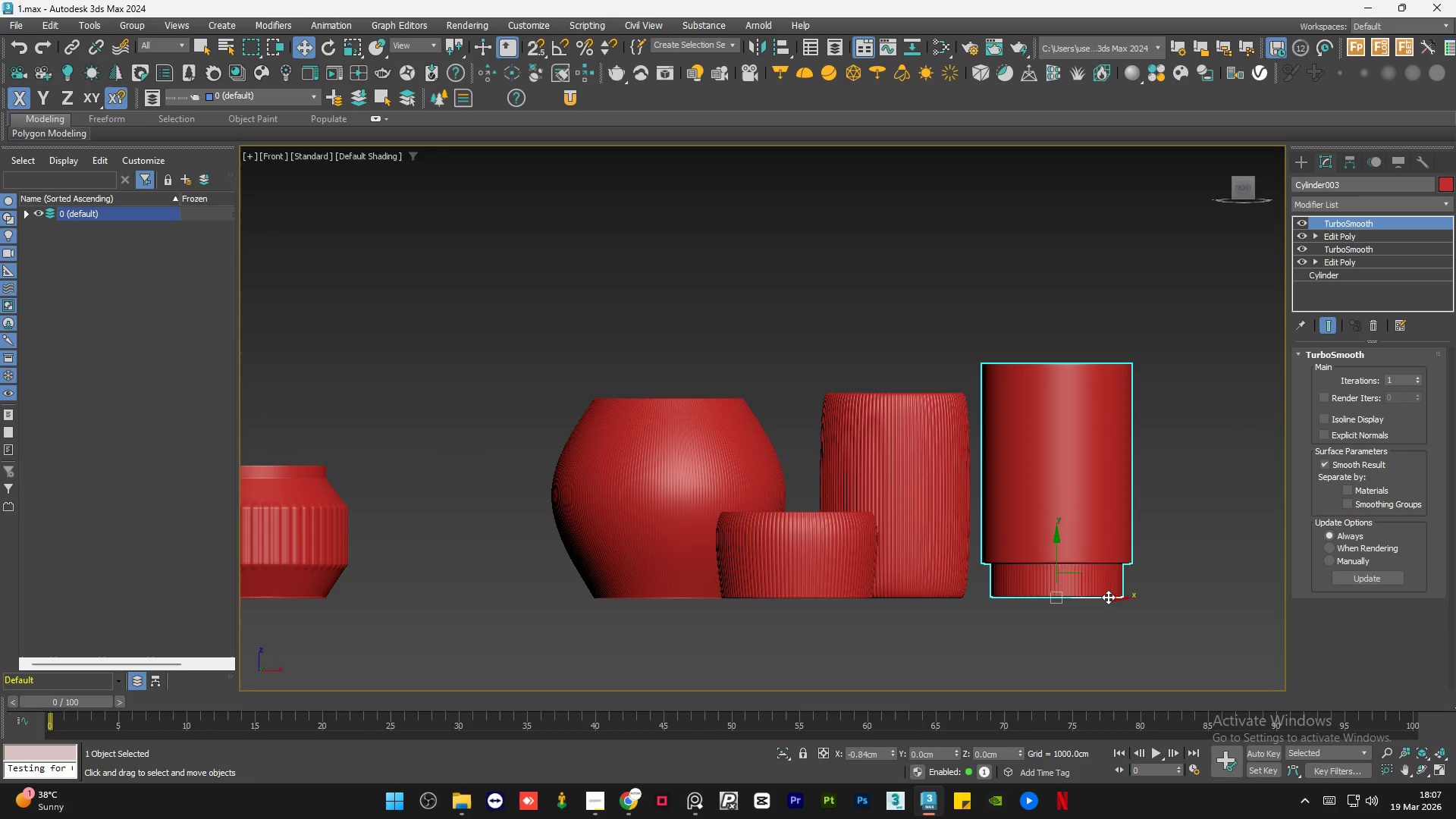 
scroll: coordinate [1132, 436], scroll_direction: up, amount: 2.0
 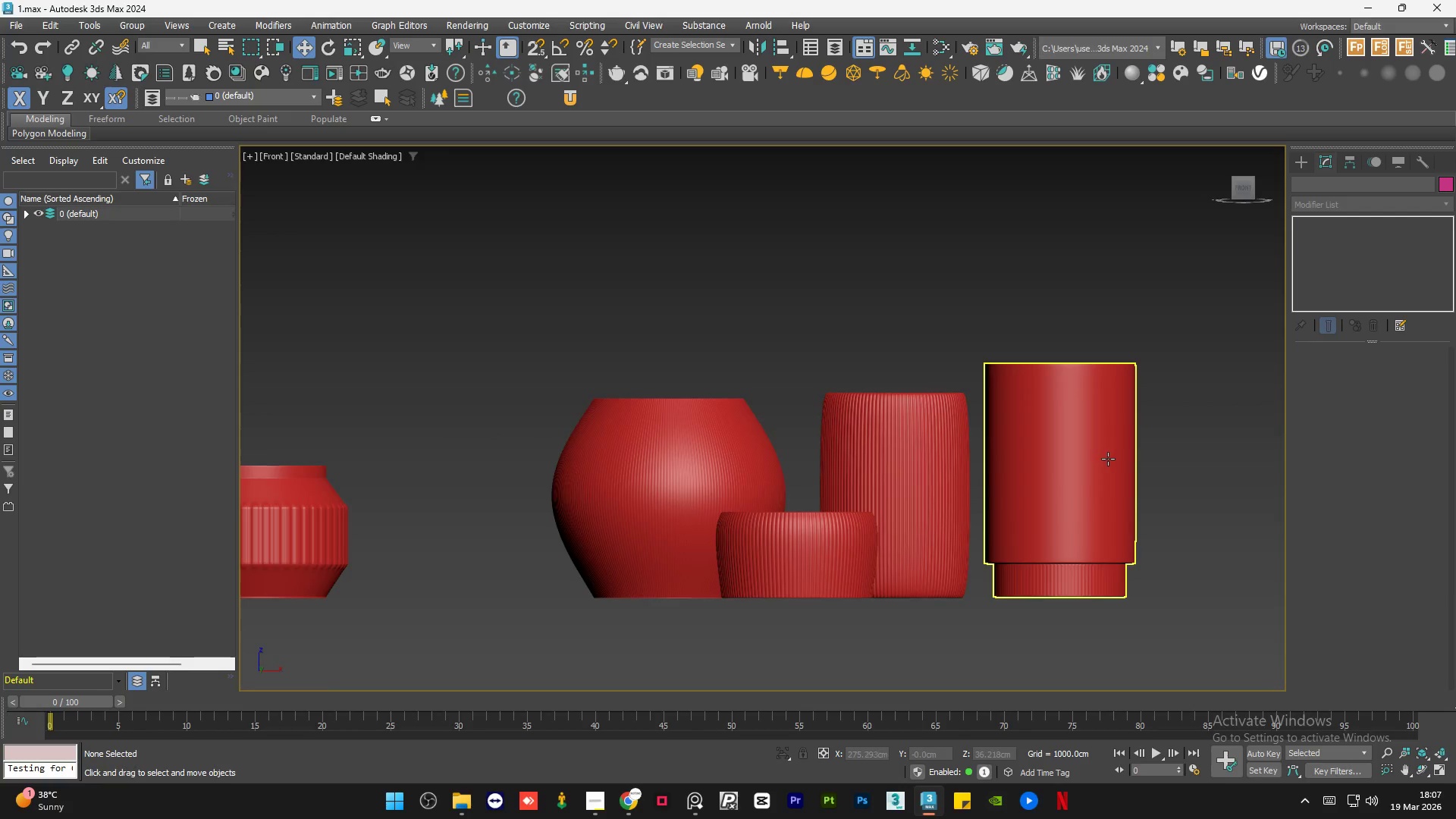 
left_click([1177, 482])
 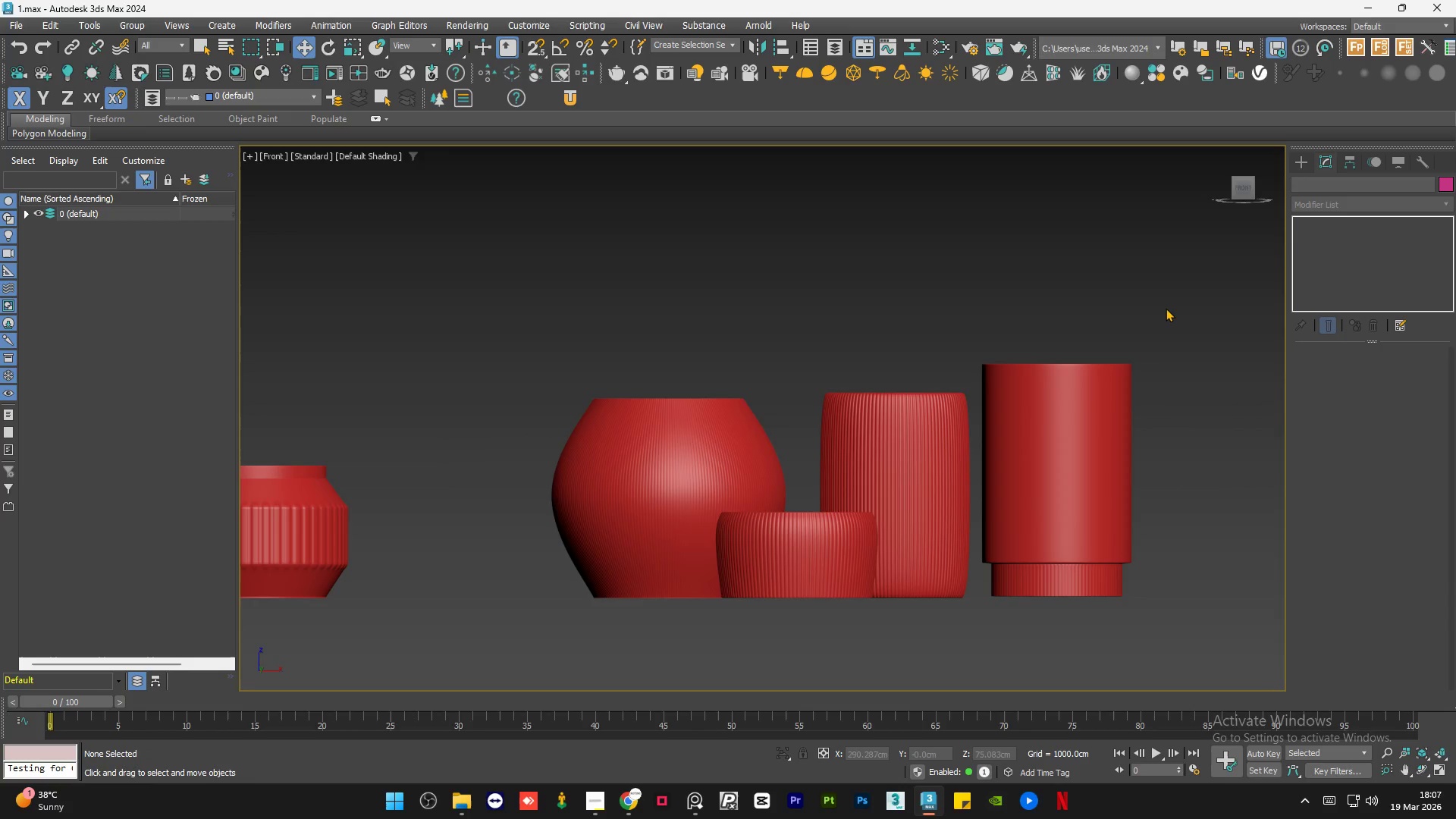 
left_click_drag(start_coordinate=[1168, 315], to_coordinate=[632, 674])
 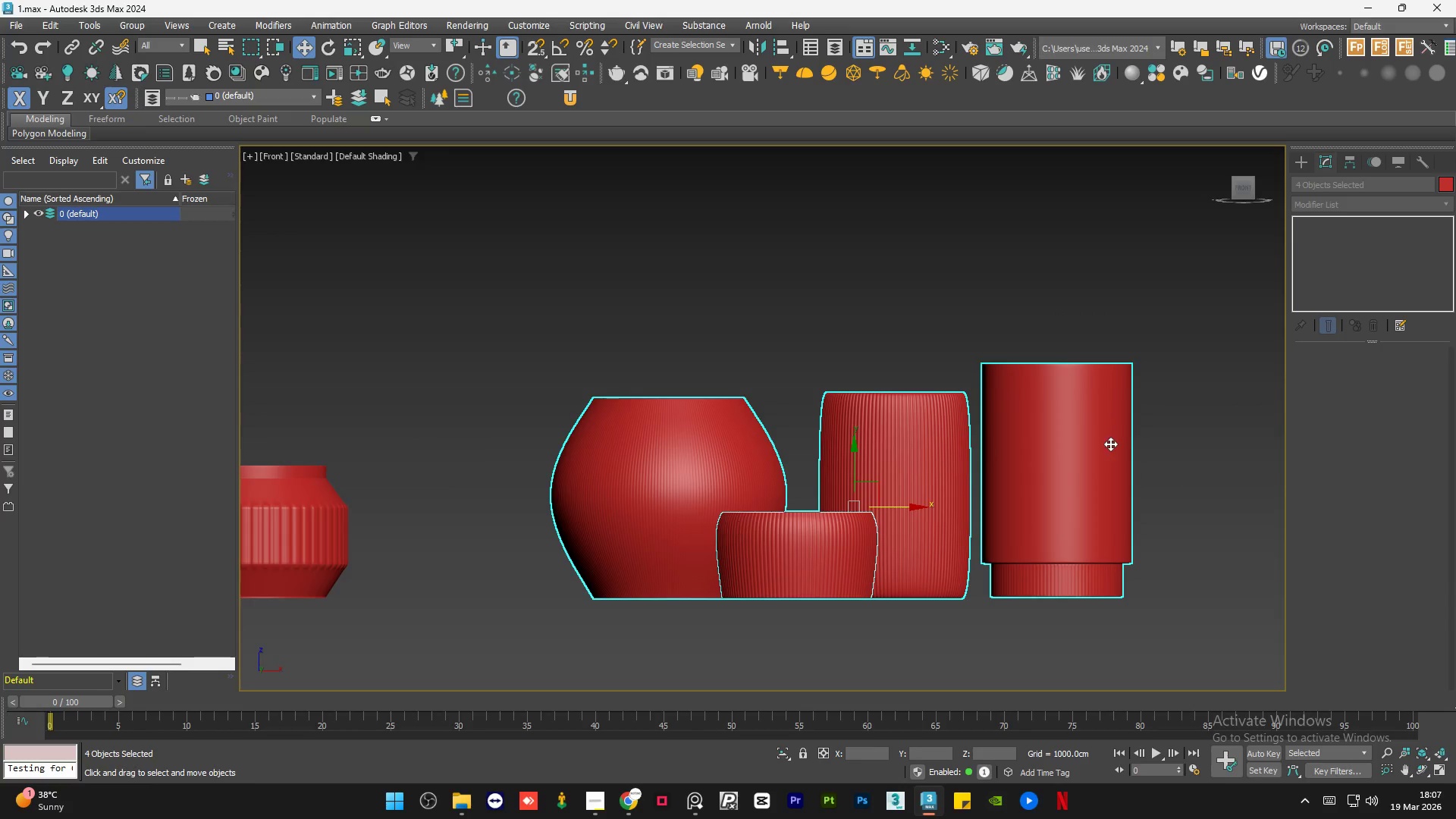 
scroll: coordinate [1109, 445], scroll_direction: down, amount: 2.0
 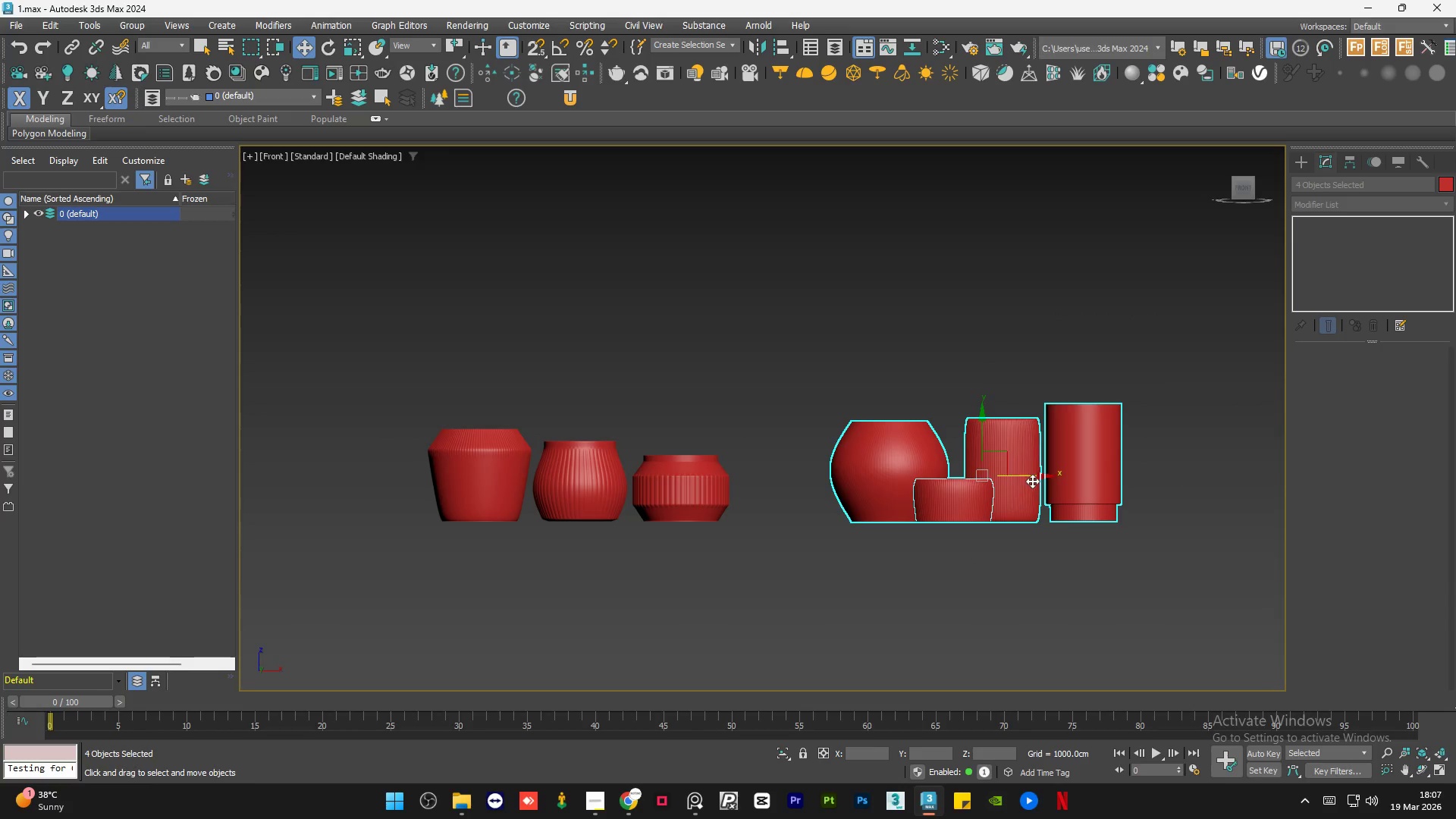 
left_click_drag(start_coordinate=[1034, 479], to_coordinate=[965, 476])
 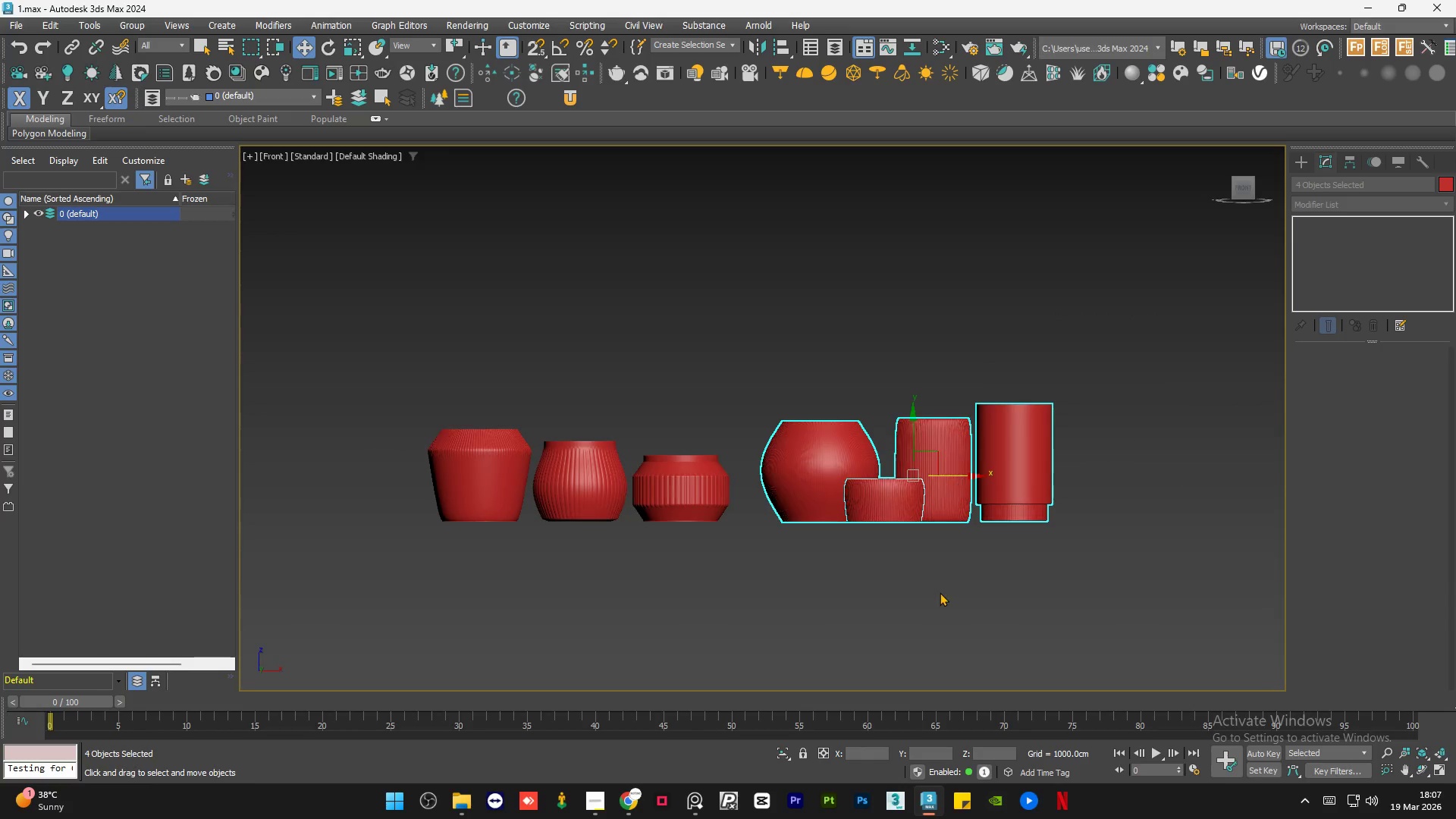 
left_click([939, 592])
 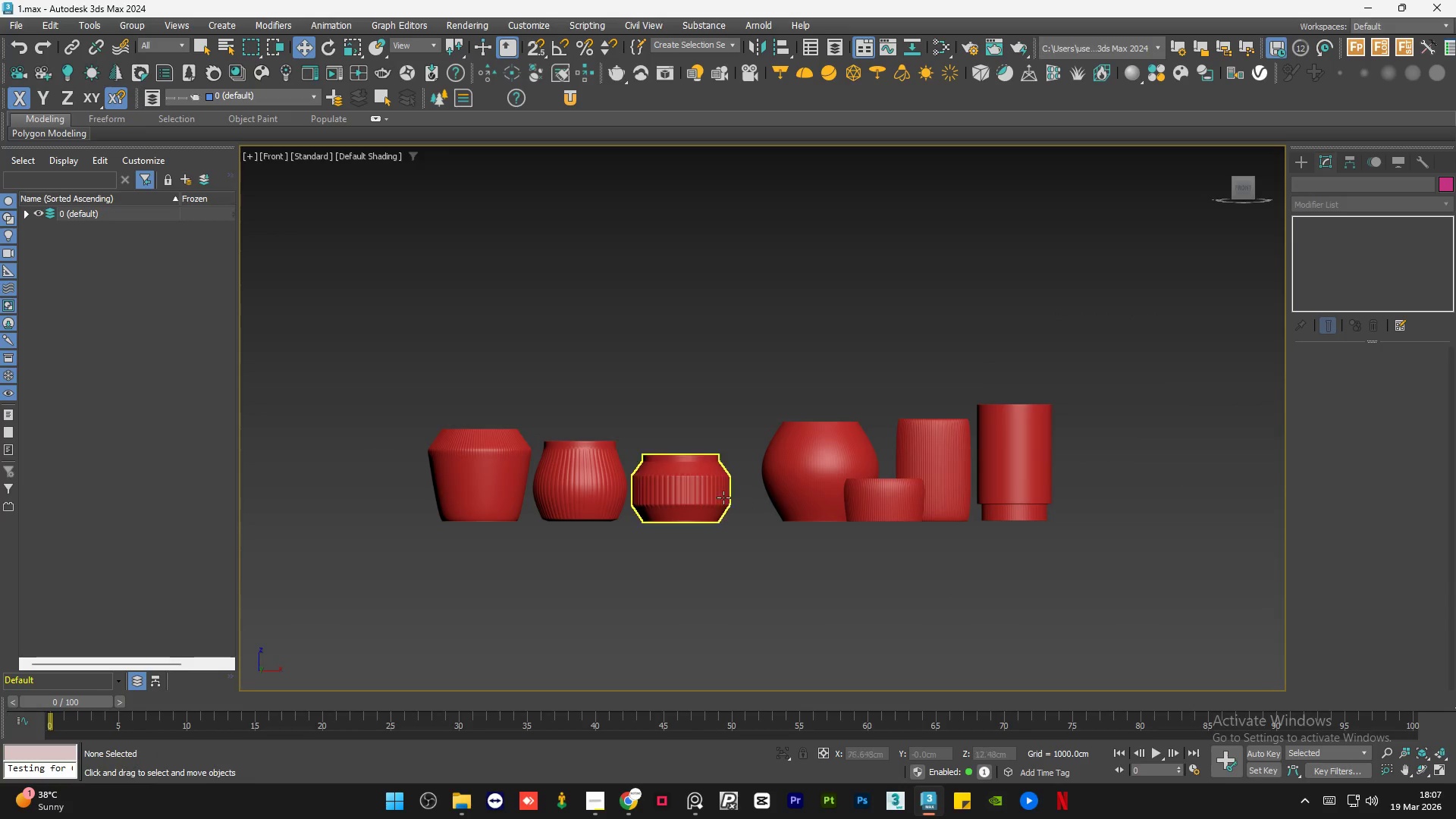 
scroll: coordinate [631, 483], scroll_direction: up, amount: 2.0
 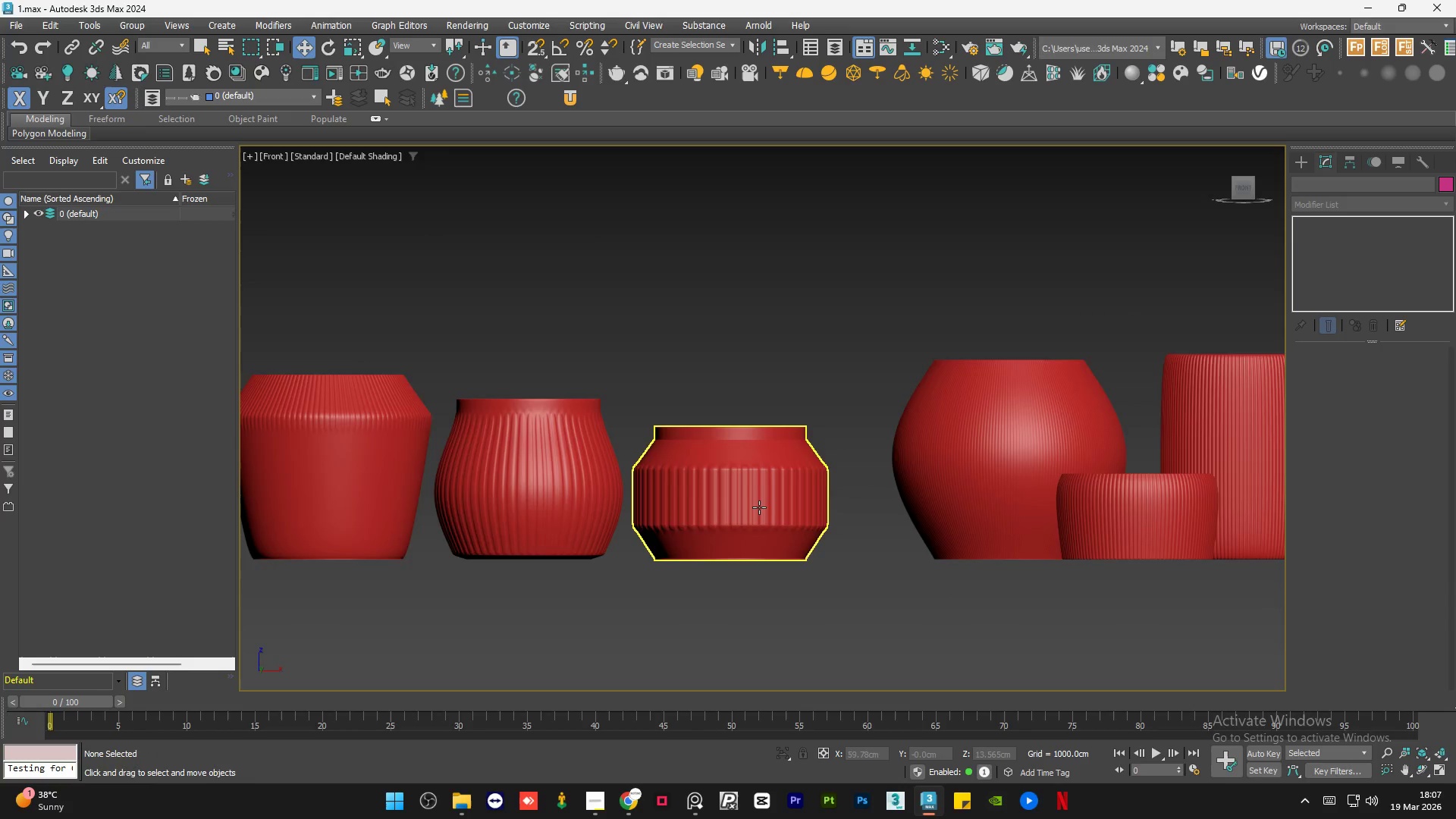 
scroll: coordinate [759, 507], scroll_direction: down, amount: 1.0
 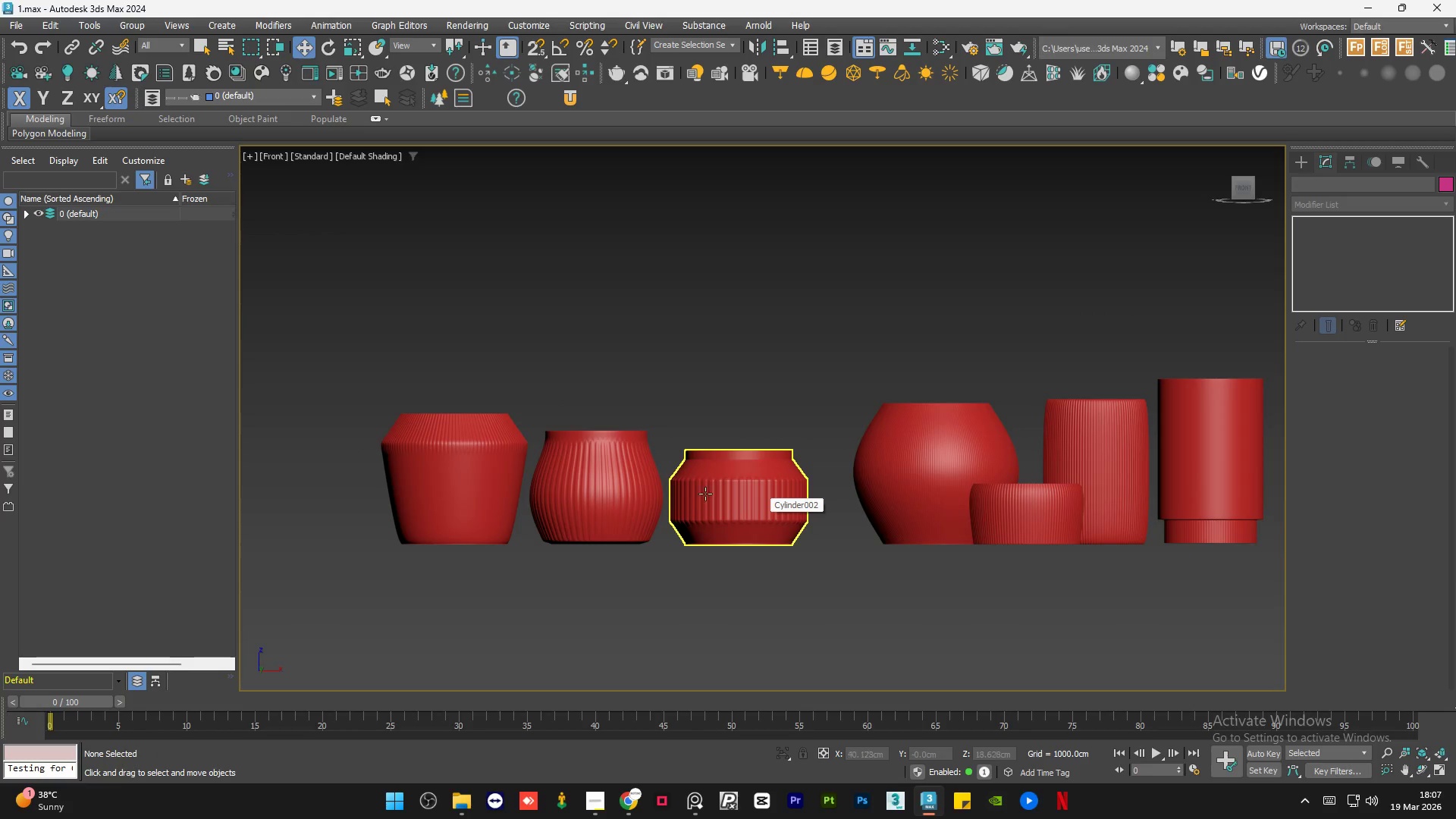 
left_click([617, 480])
 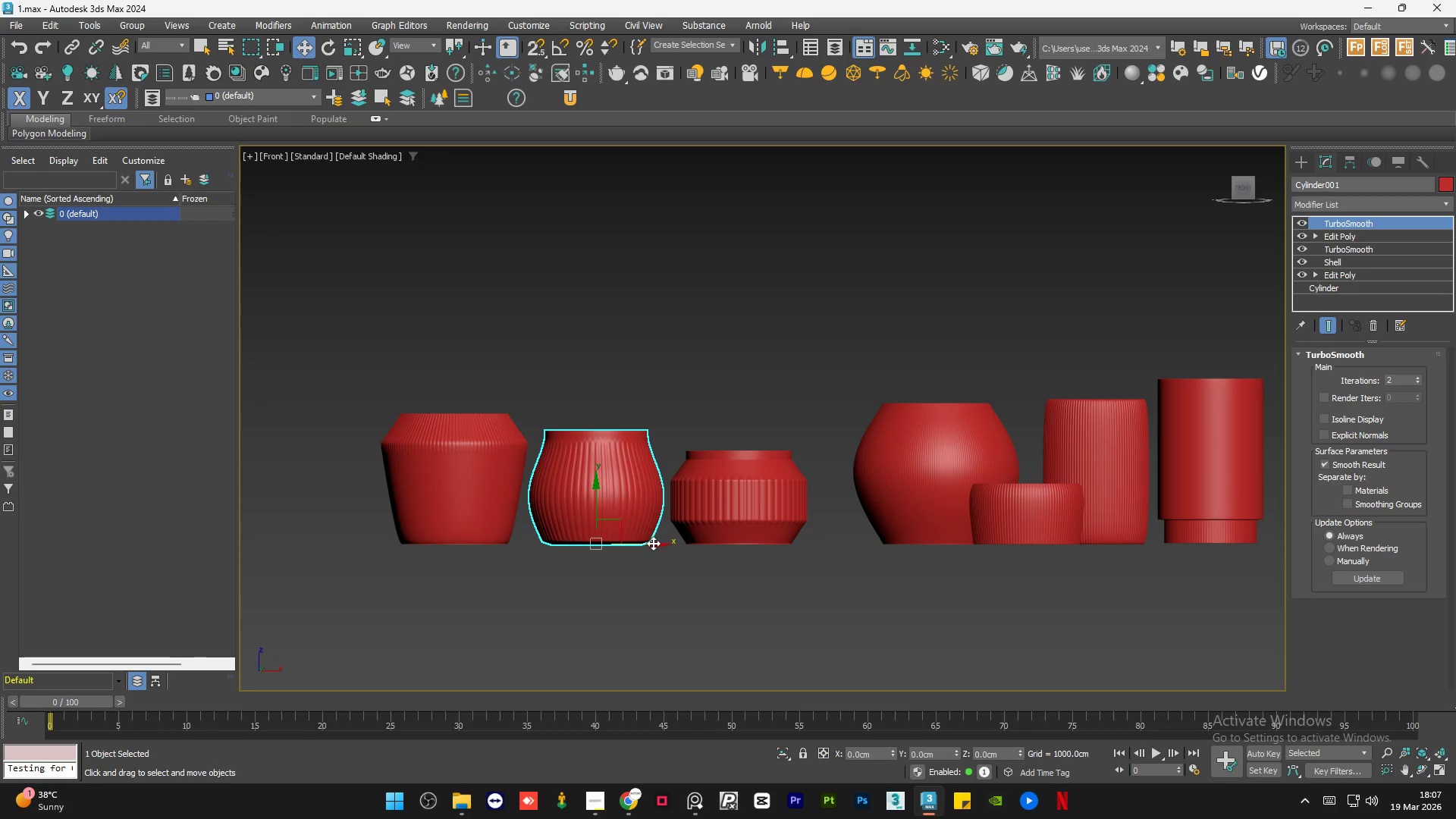 
left_click_drag(start_coordinate=[651, 541], to_coordinate=[832, 544])
 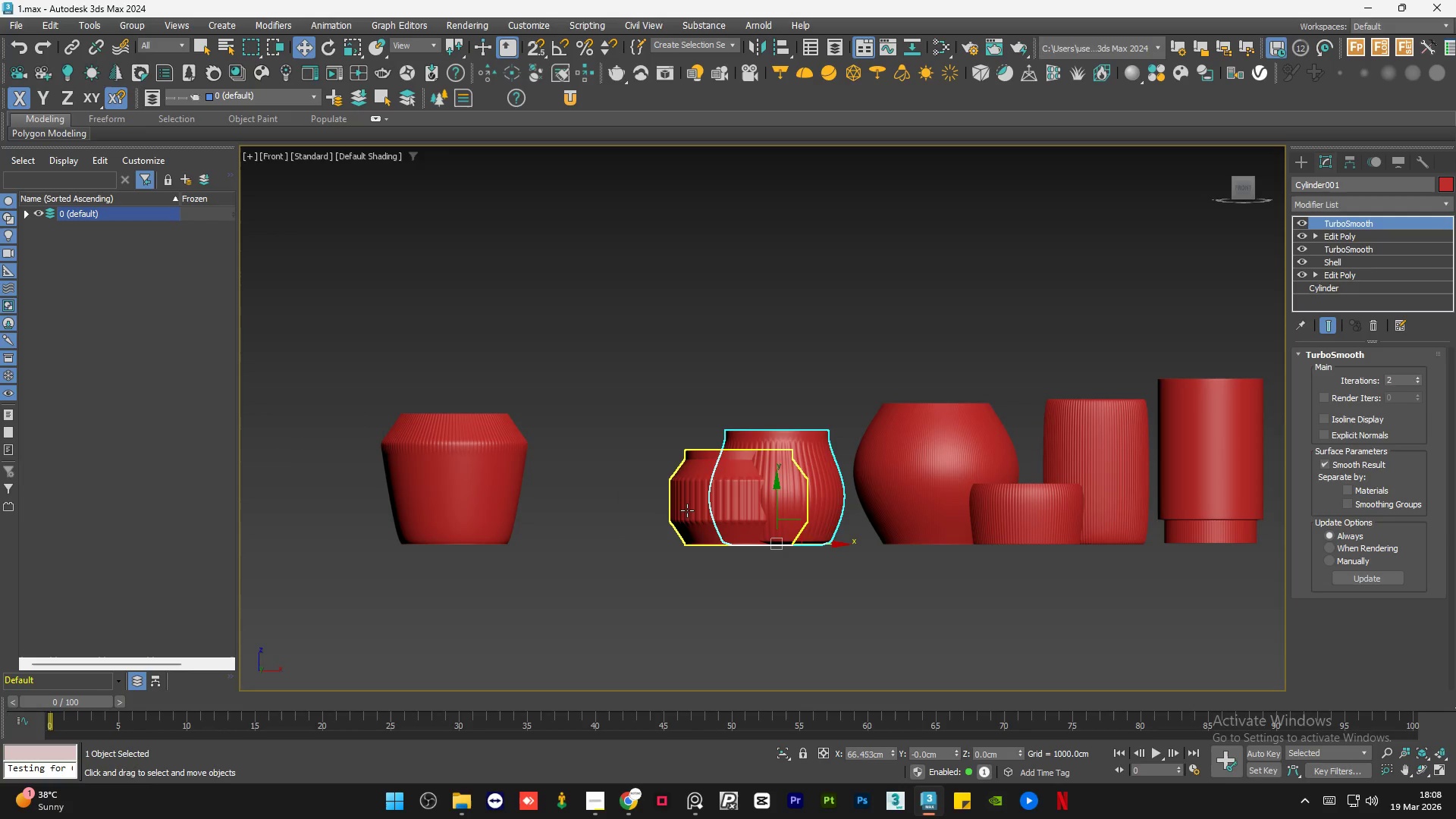 
left_click([687, 510])
 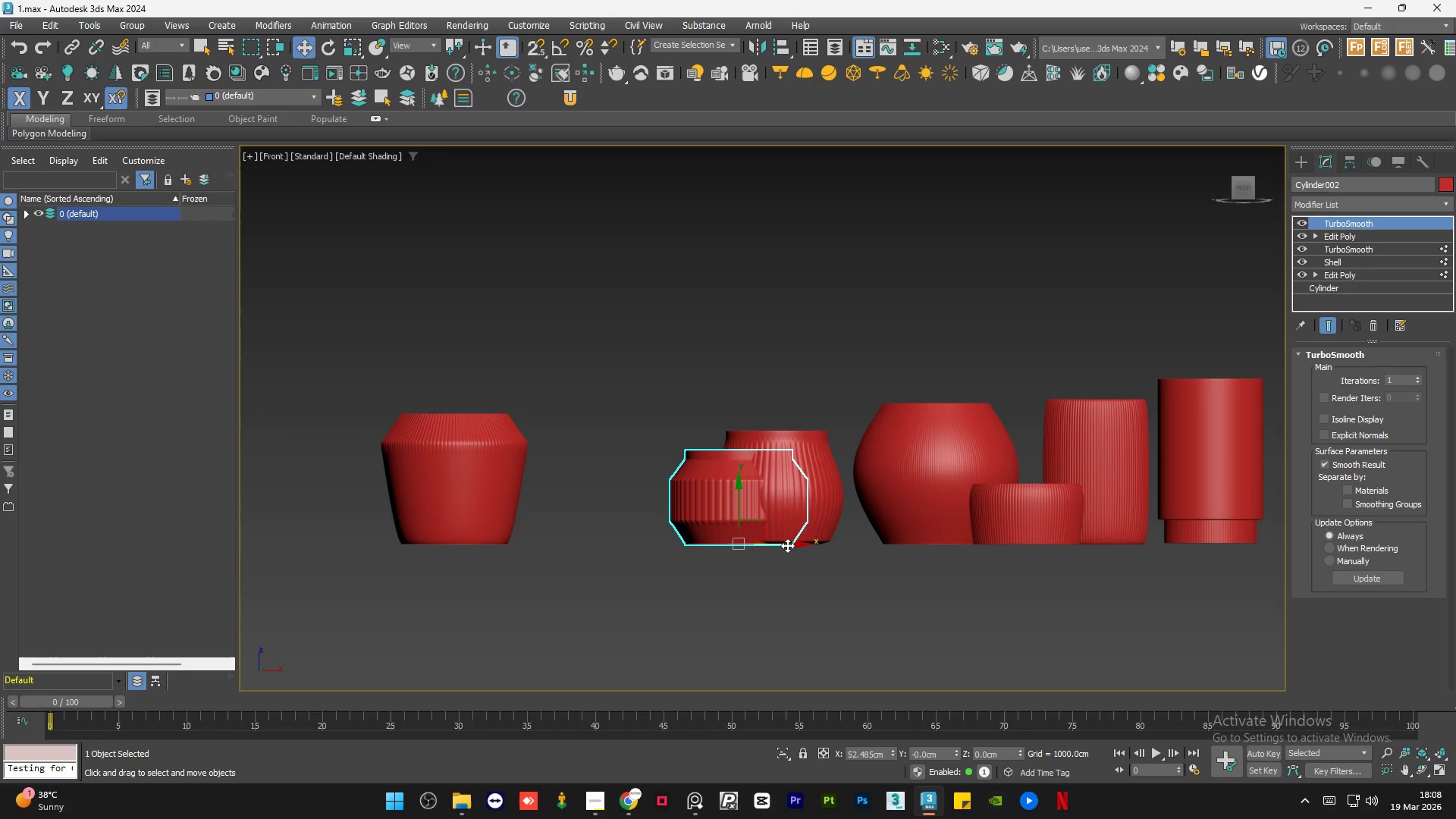 
left_click_drag(start_coordinate=[788, 545], to_coordinate=[679, 546])
 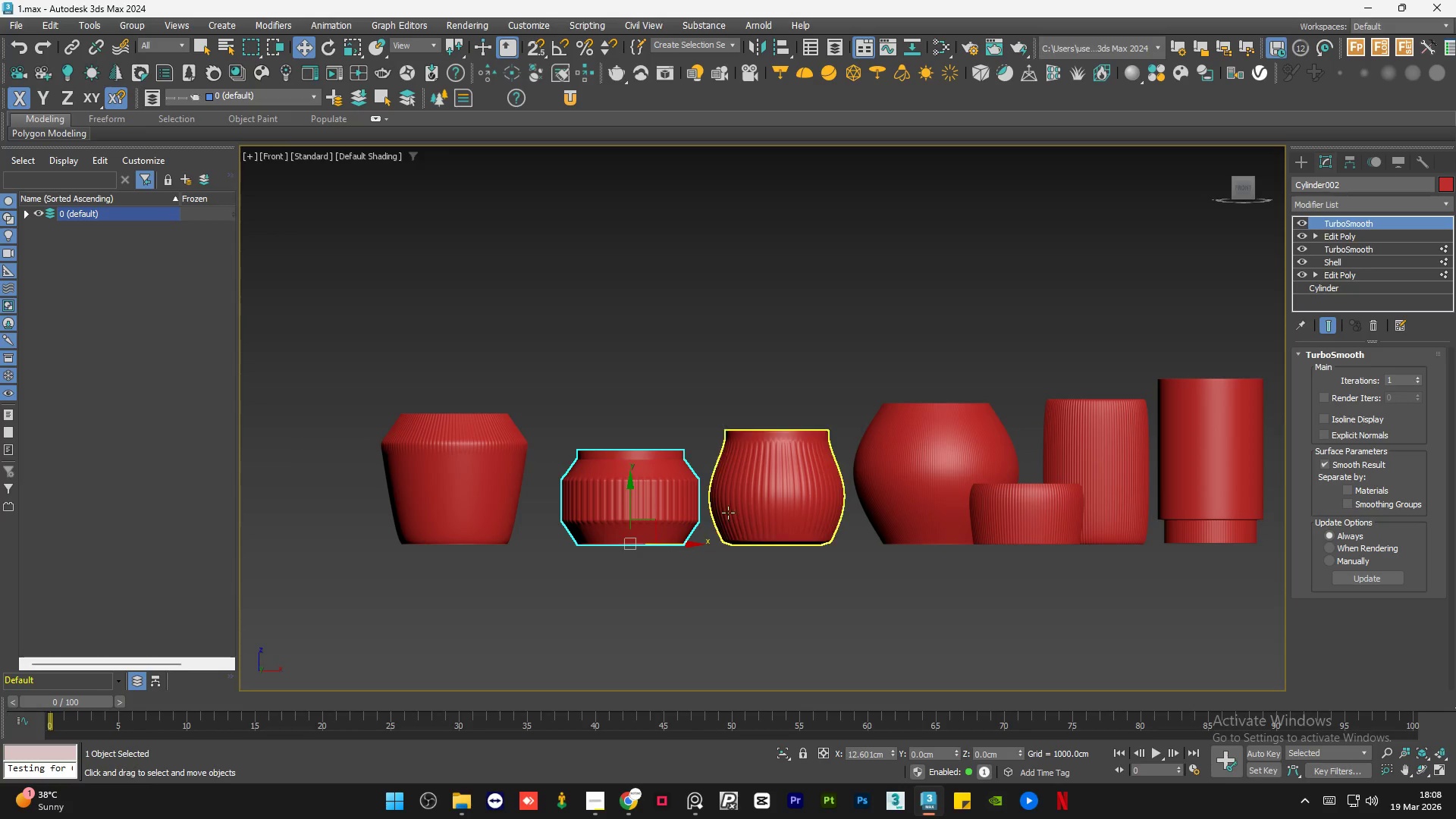 
left_click([728, 512])
 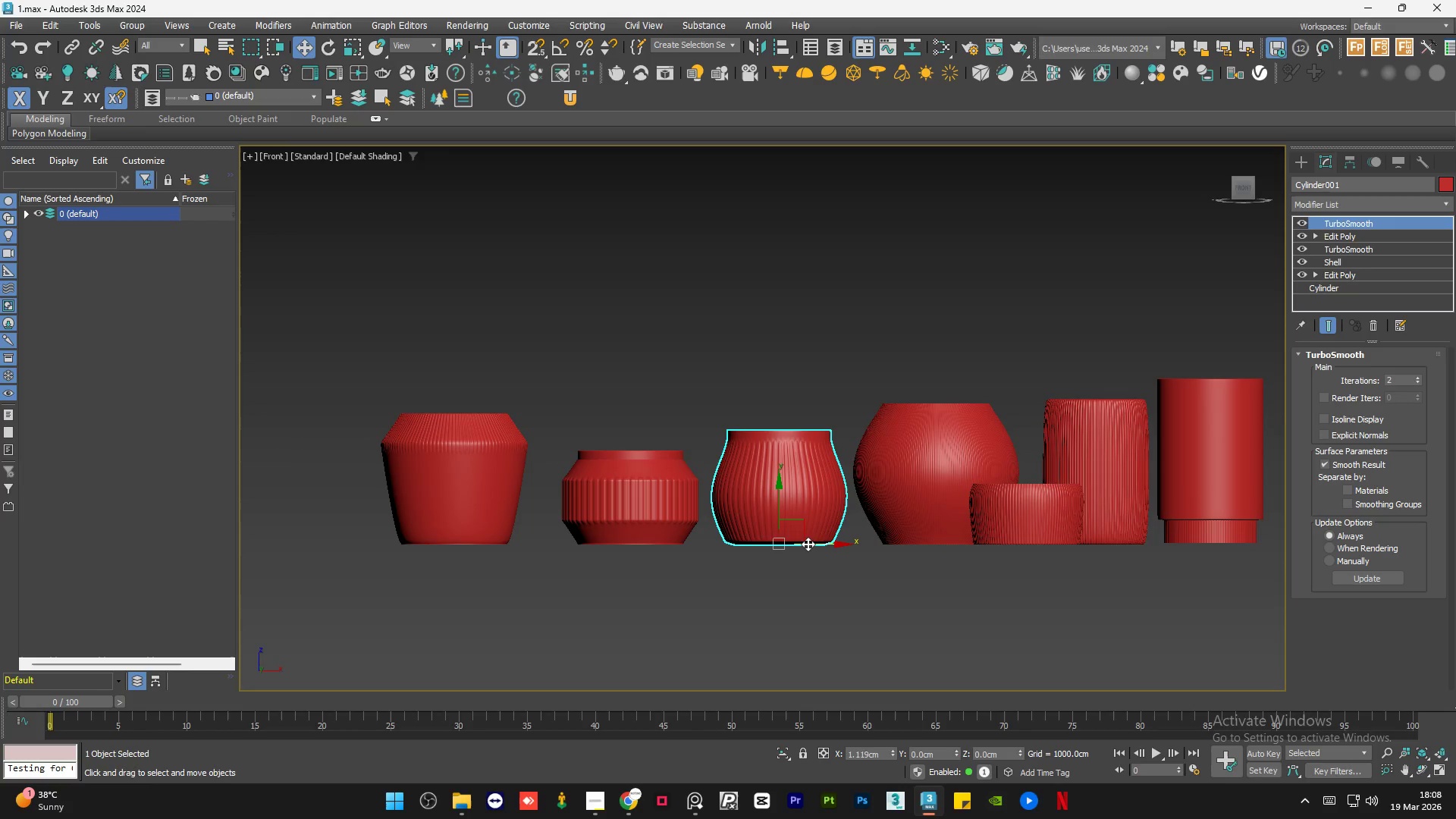 
left_click([685, 507])
 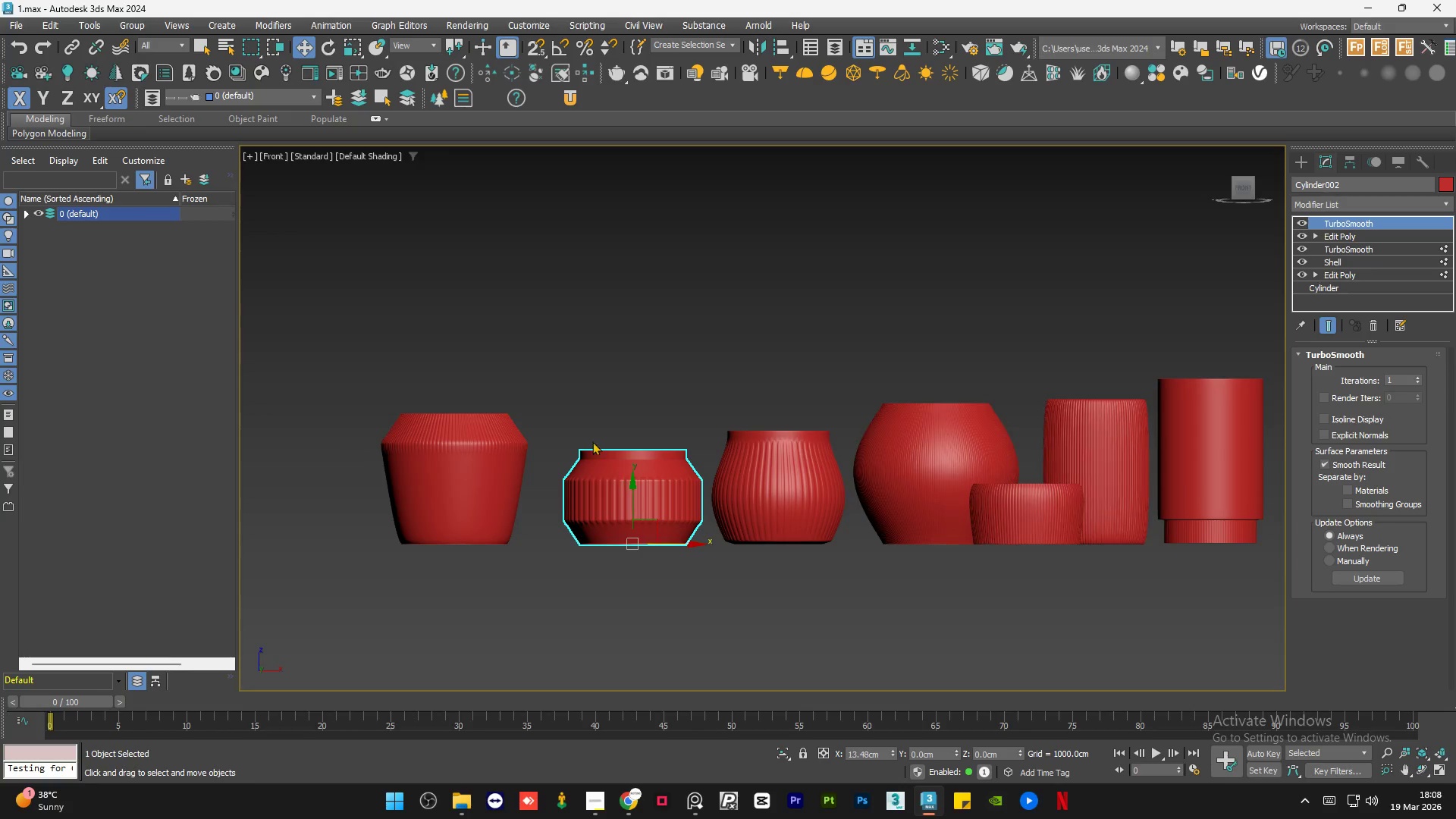 
double_click([513, 463])
 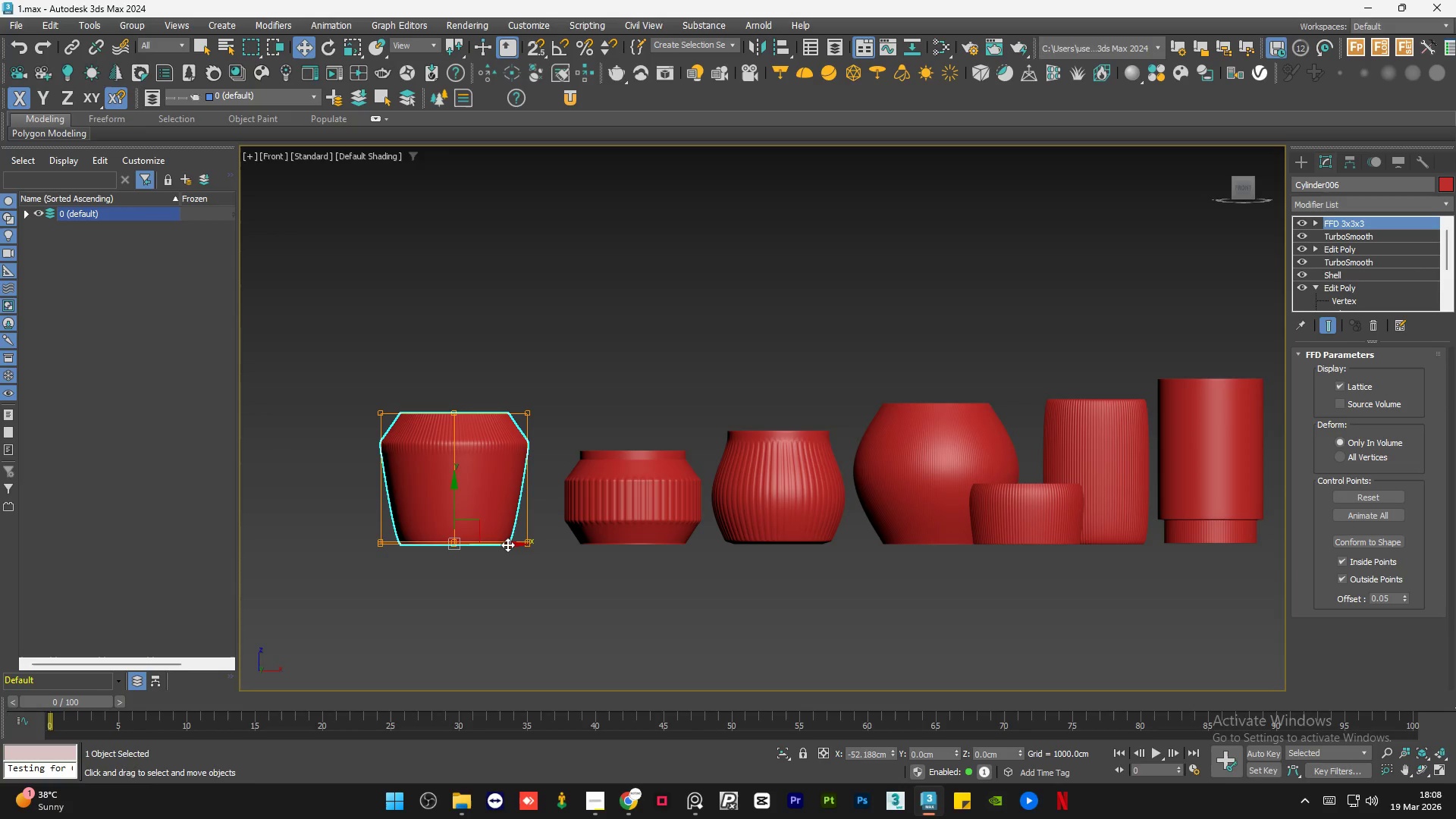 
left_click_drag(start_coordinate=[507, 545], to_coordinate=[538, 545])
 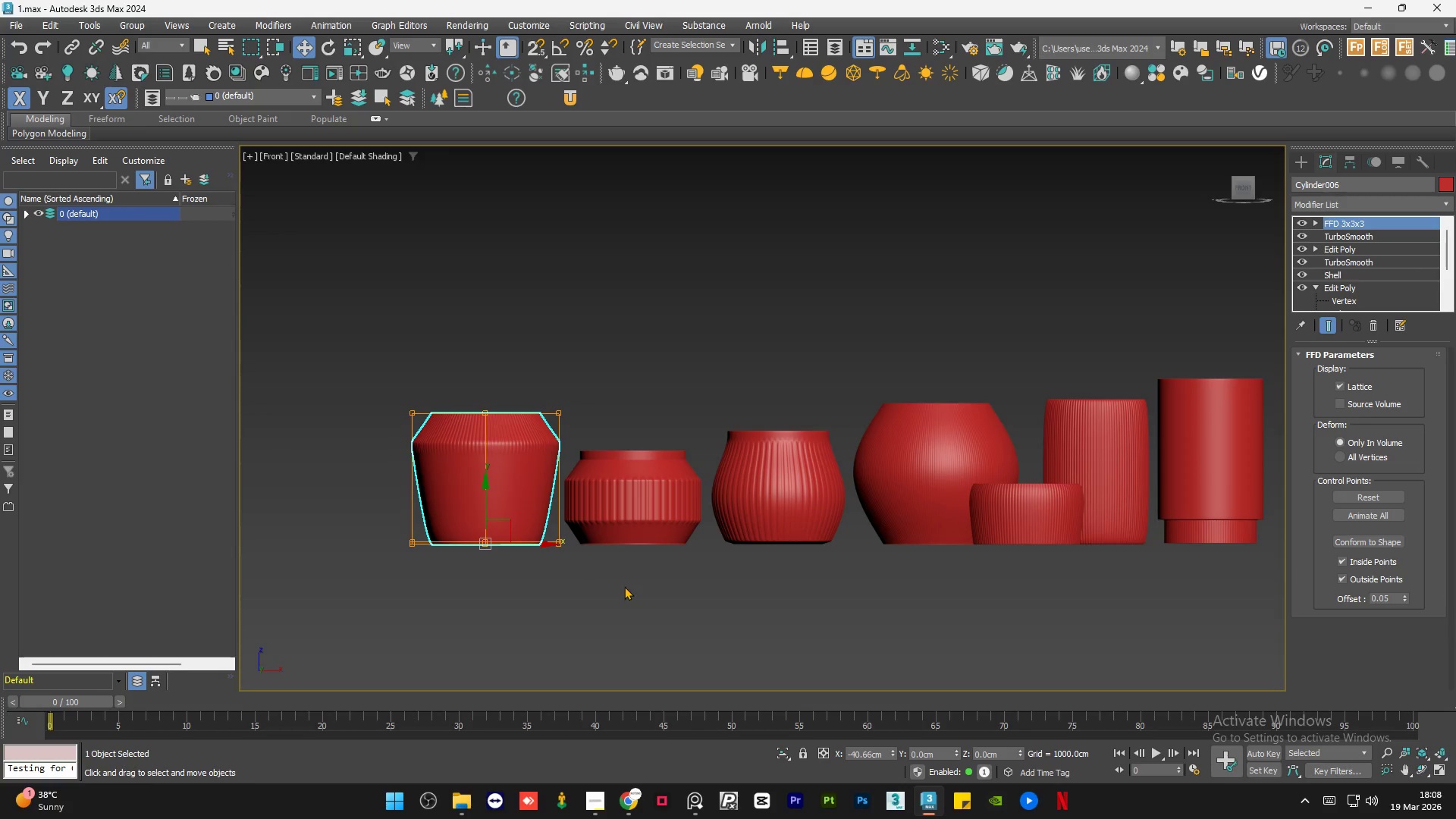 
left_click([624, 586])
 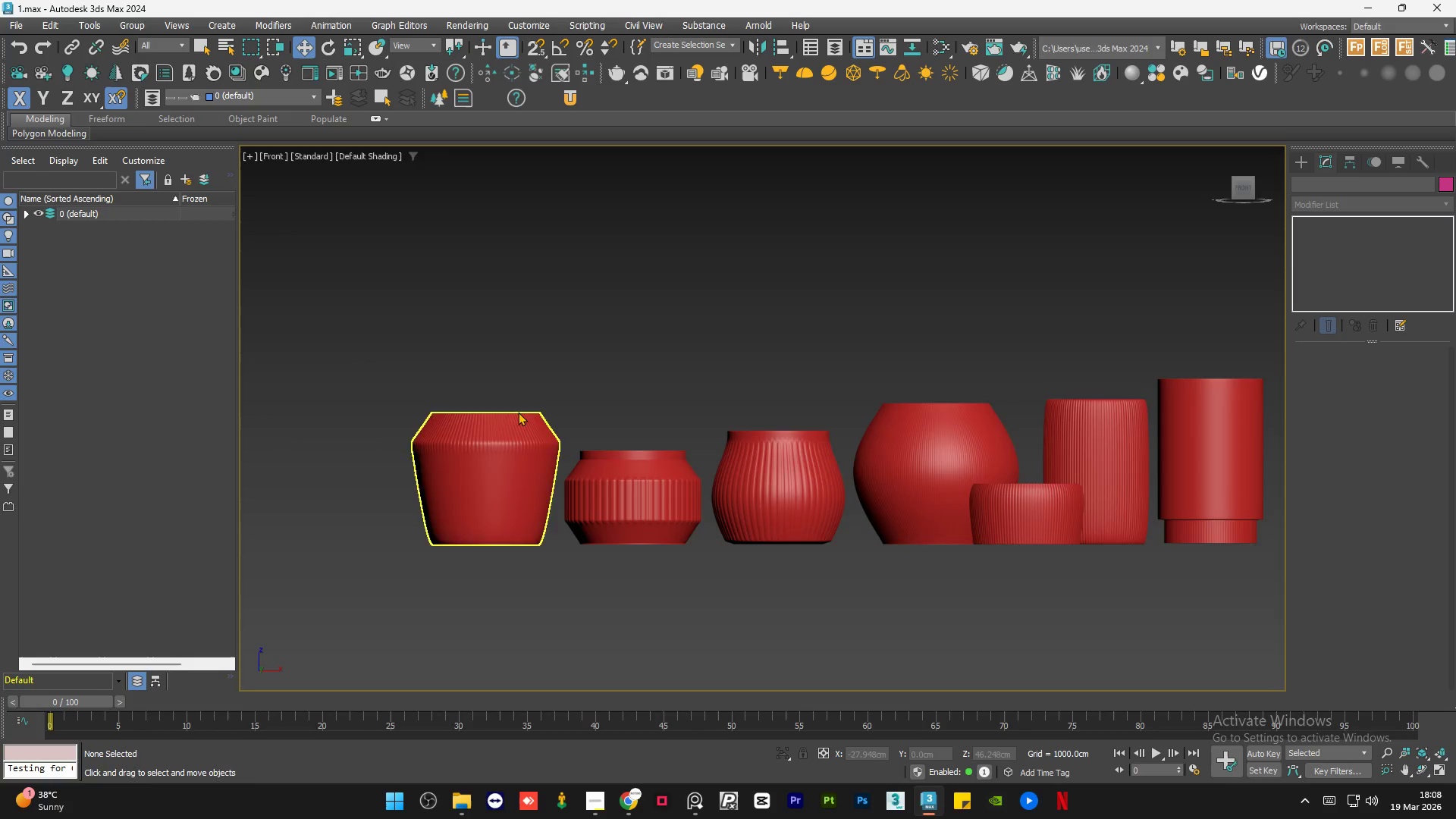 
scroll: coordinate [518, 410], scroll_direction: down, amount: 2.0
 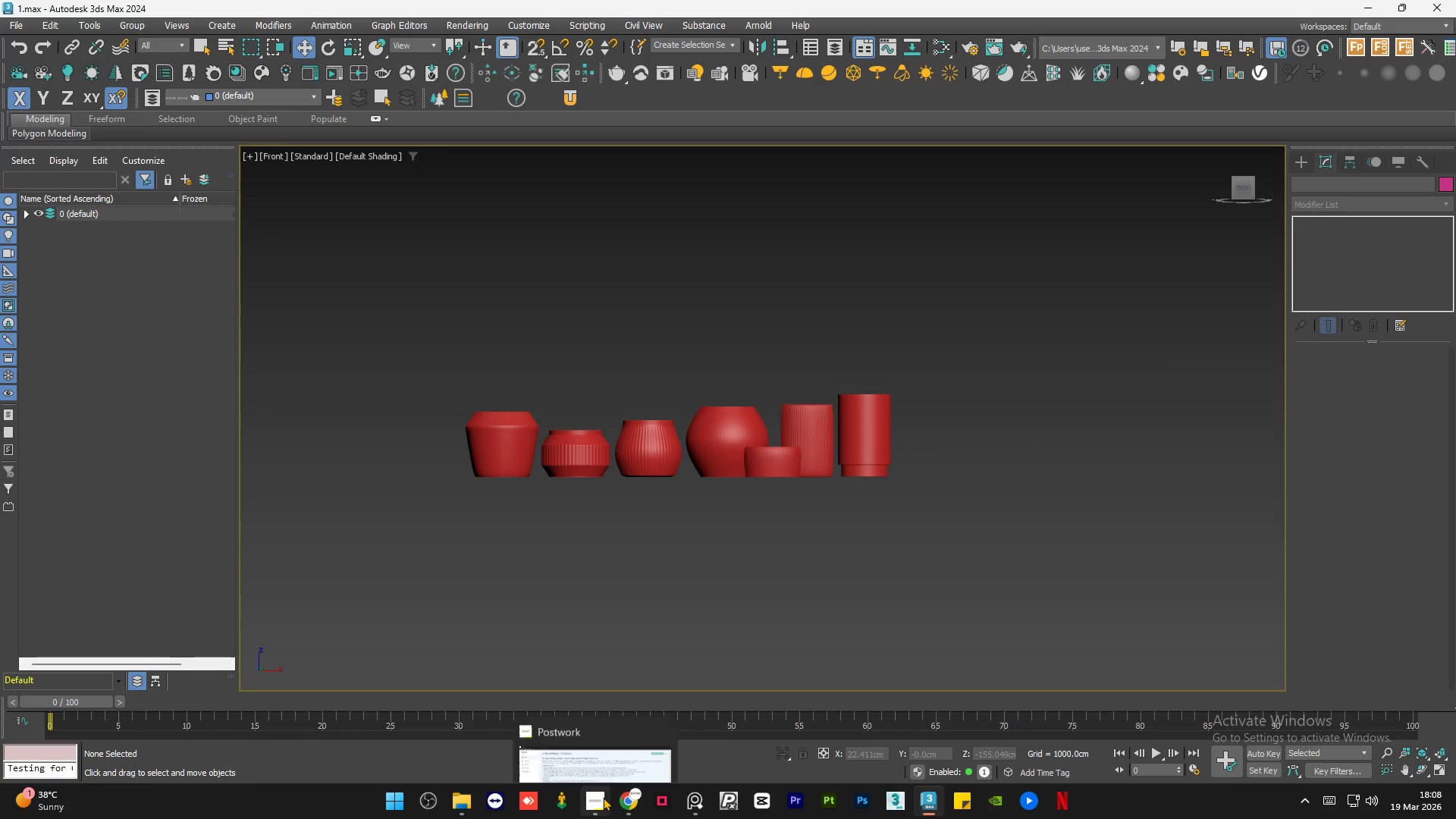 
left_click([597, 802])